 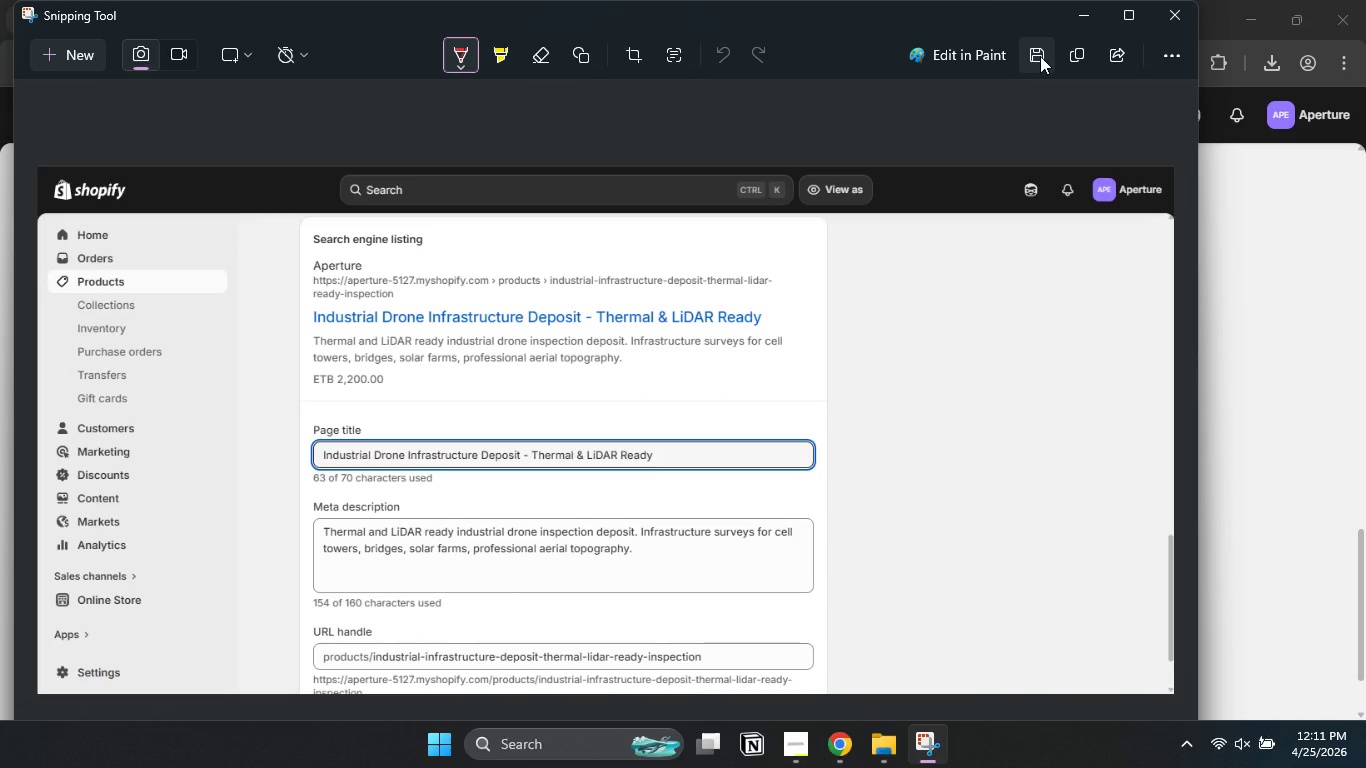 
left_click([328, 367])
 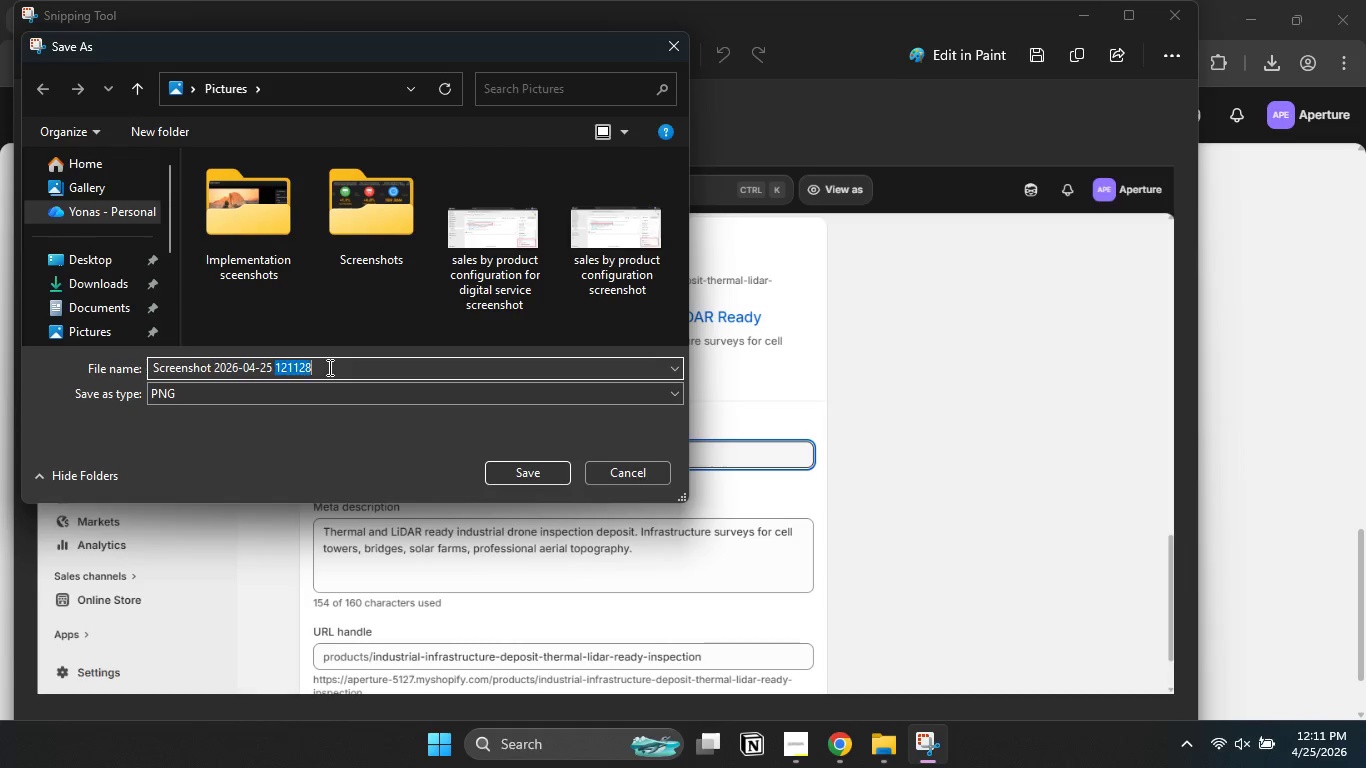 
left_click_drag(start_coordinate=[328, 367], to_coordinate=[215, 363])
 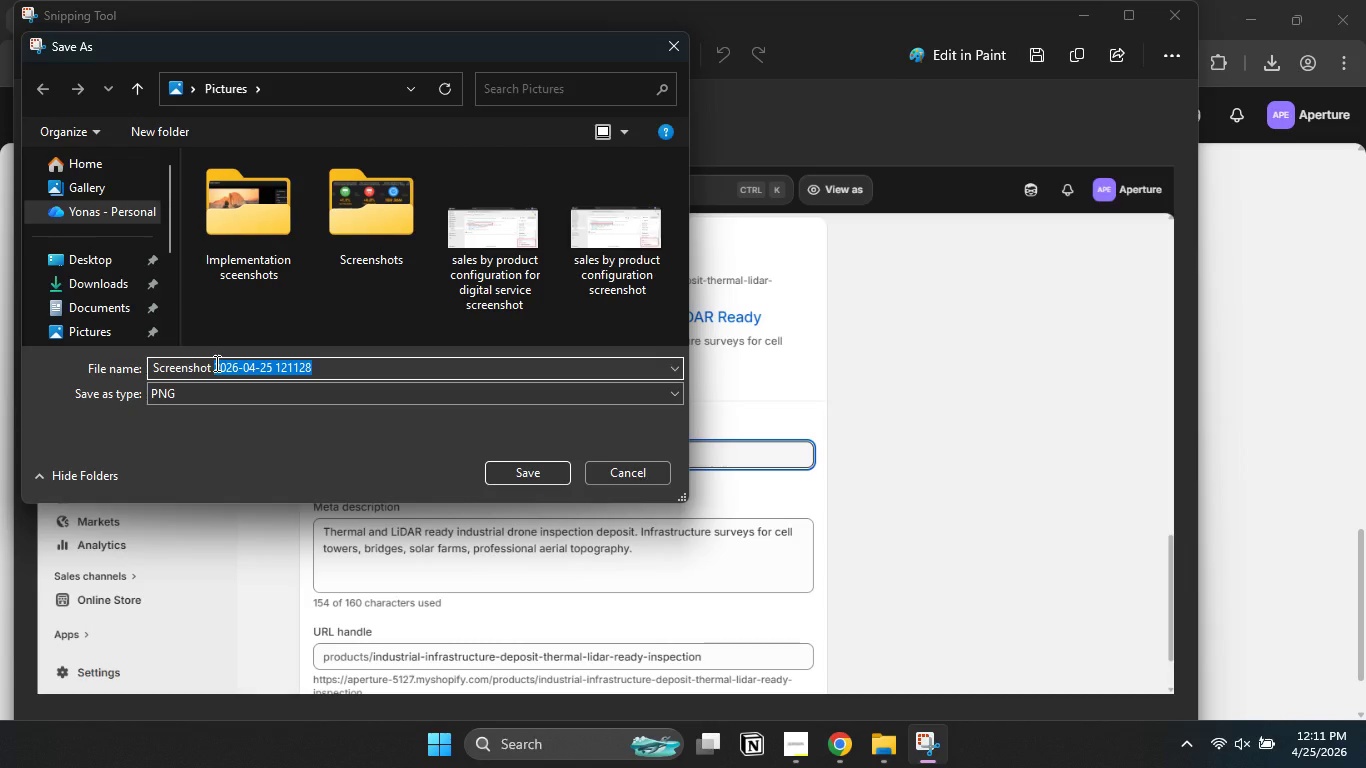 
hold_key(key=ShiftLeft, duration=0.33)
 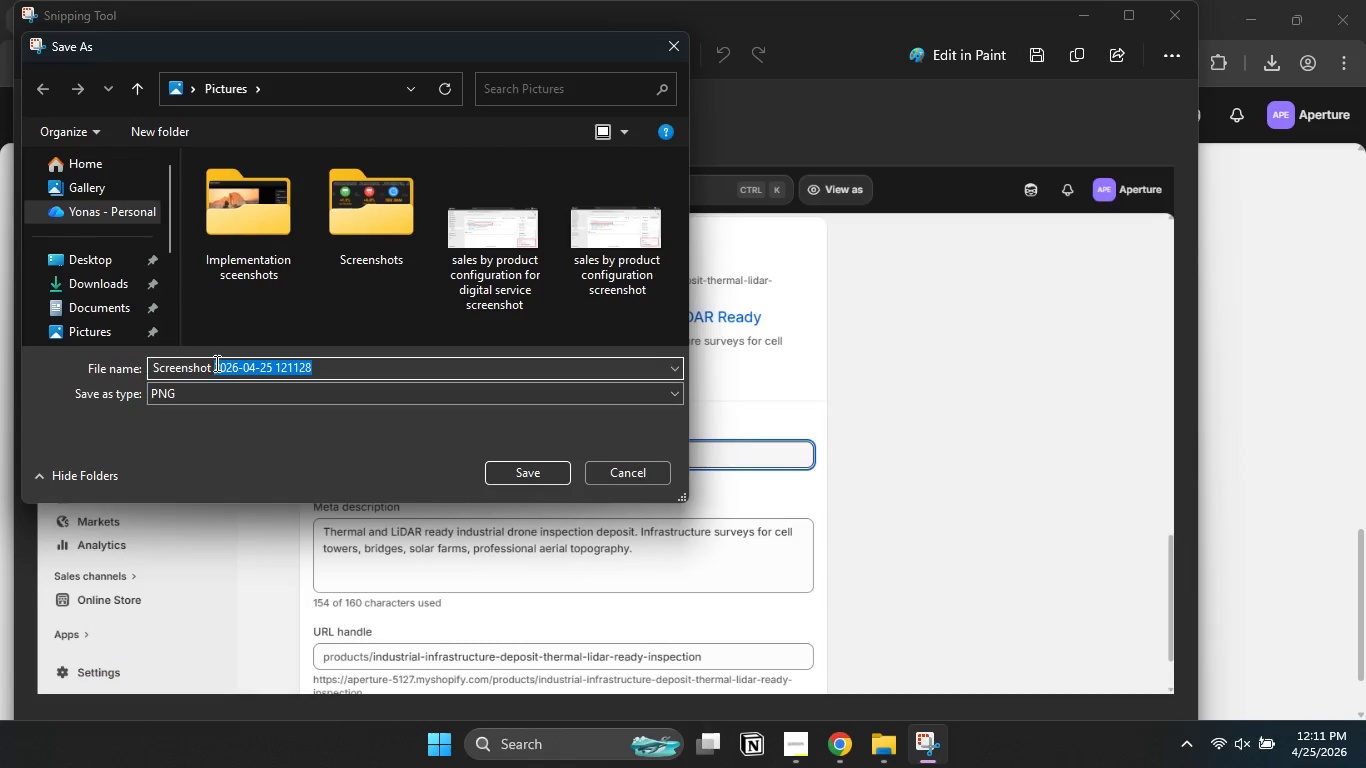 
key(Backspace)
 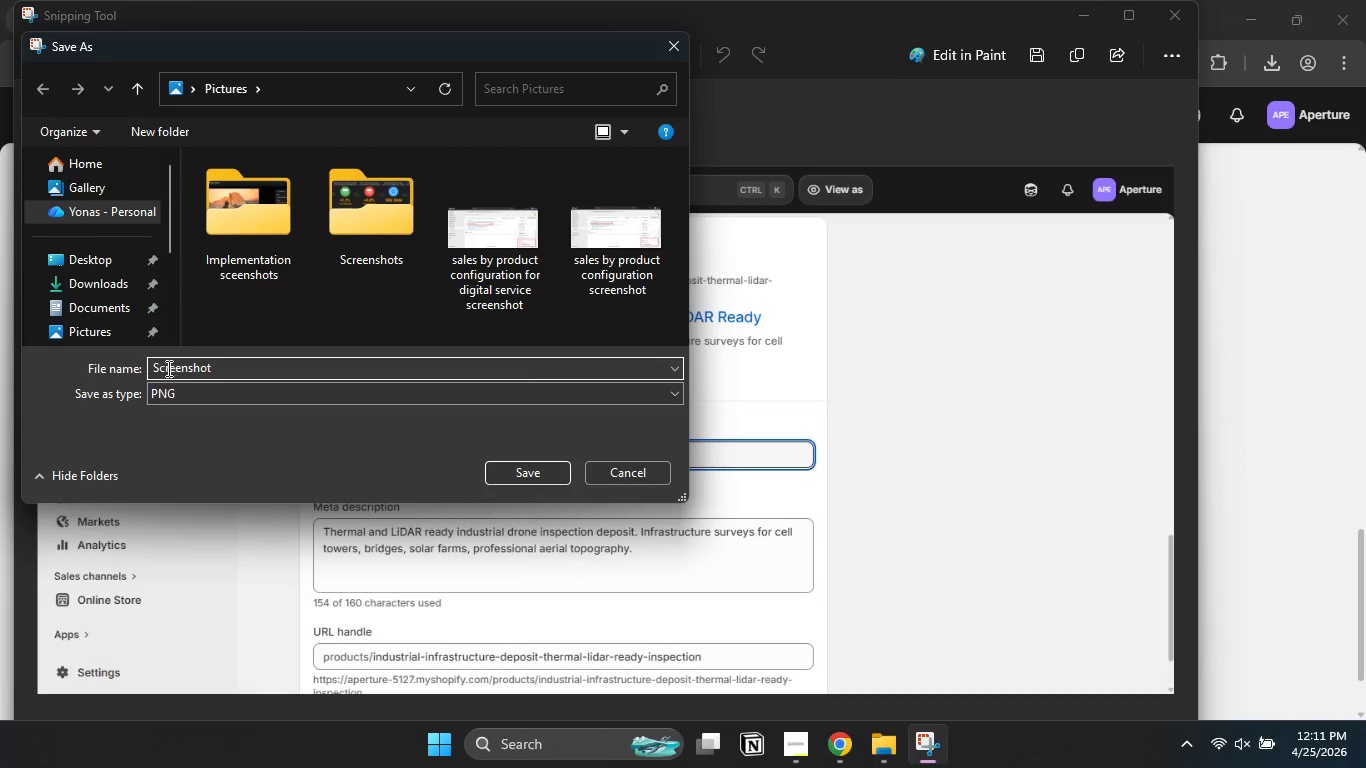 
left_click([155, 368])
 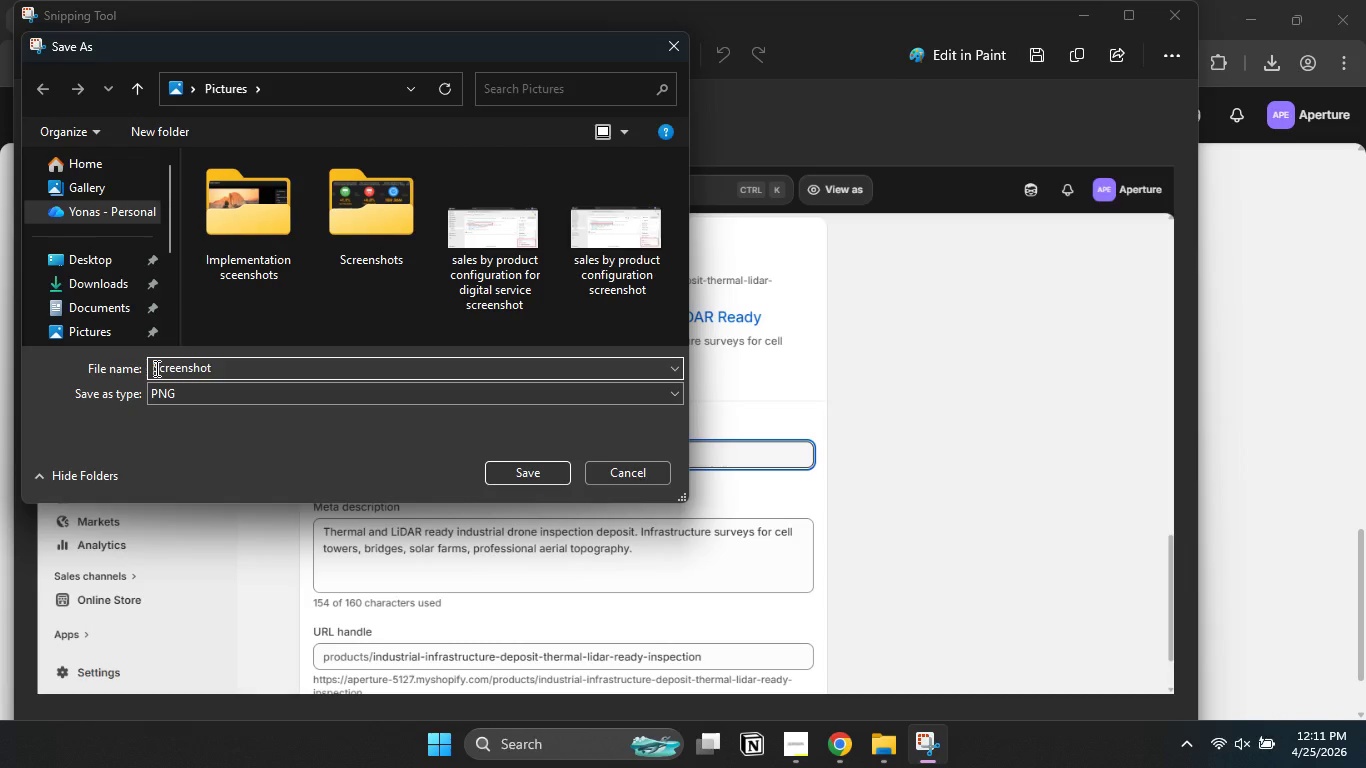 
type(SEO )
 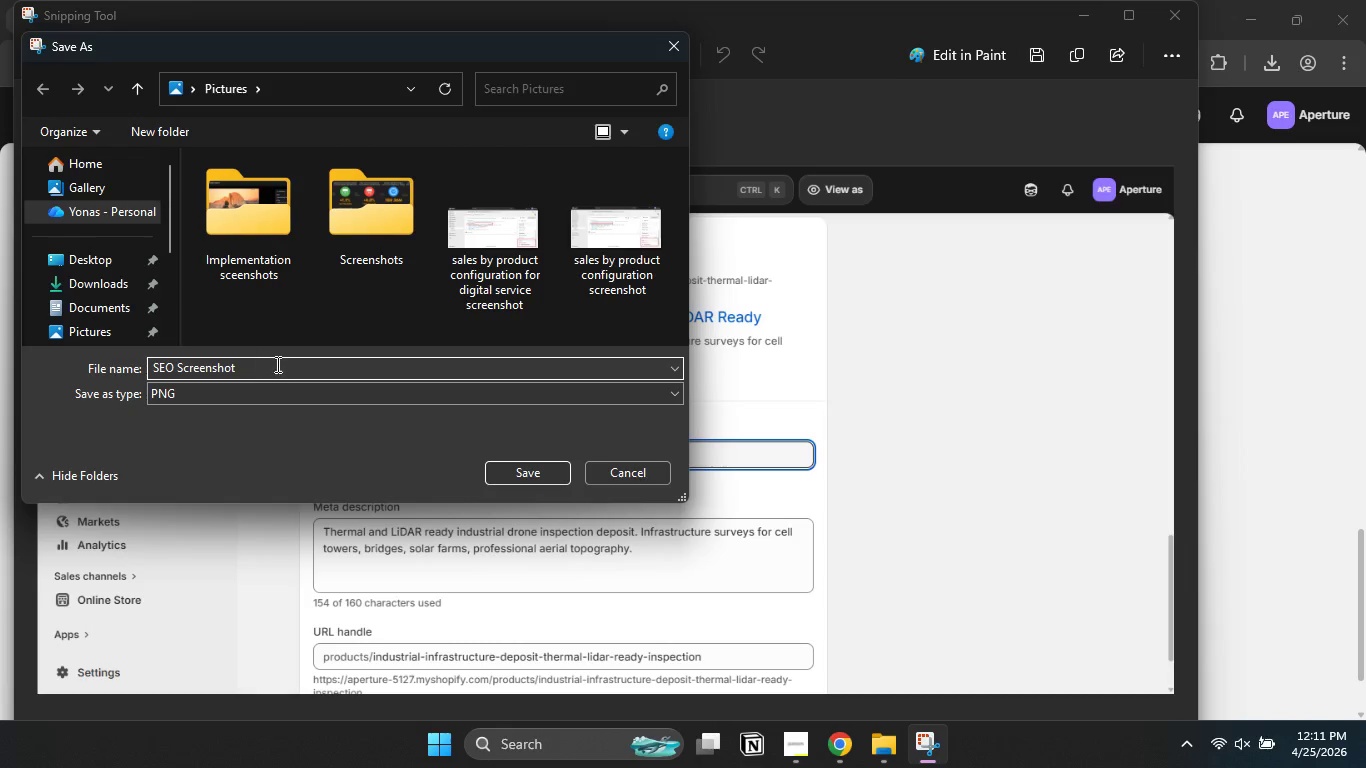 
left_click([288, 367])
 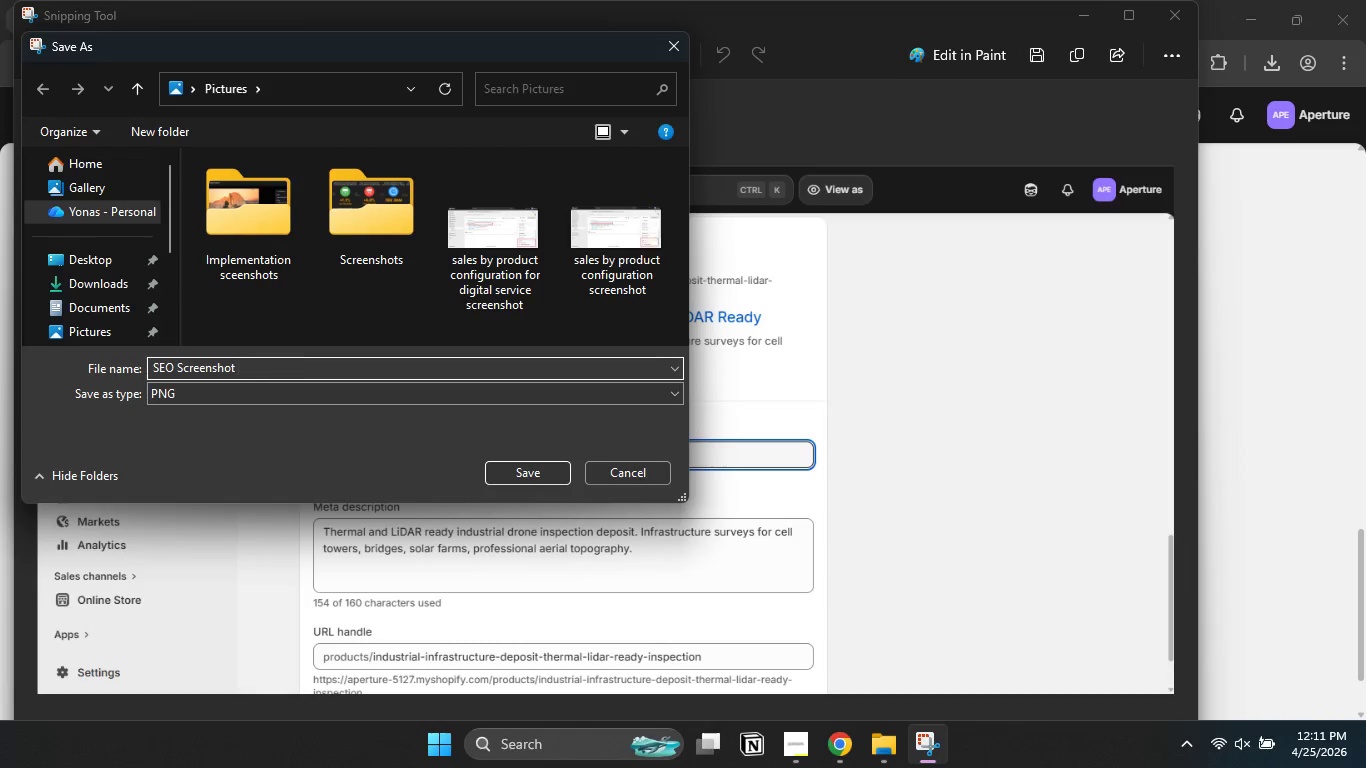 
type(for digir)
key(Backspace)
type(tal service)
 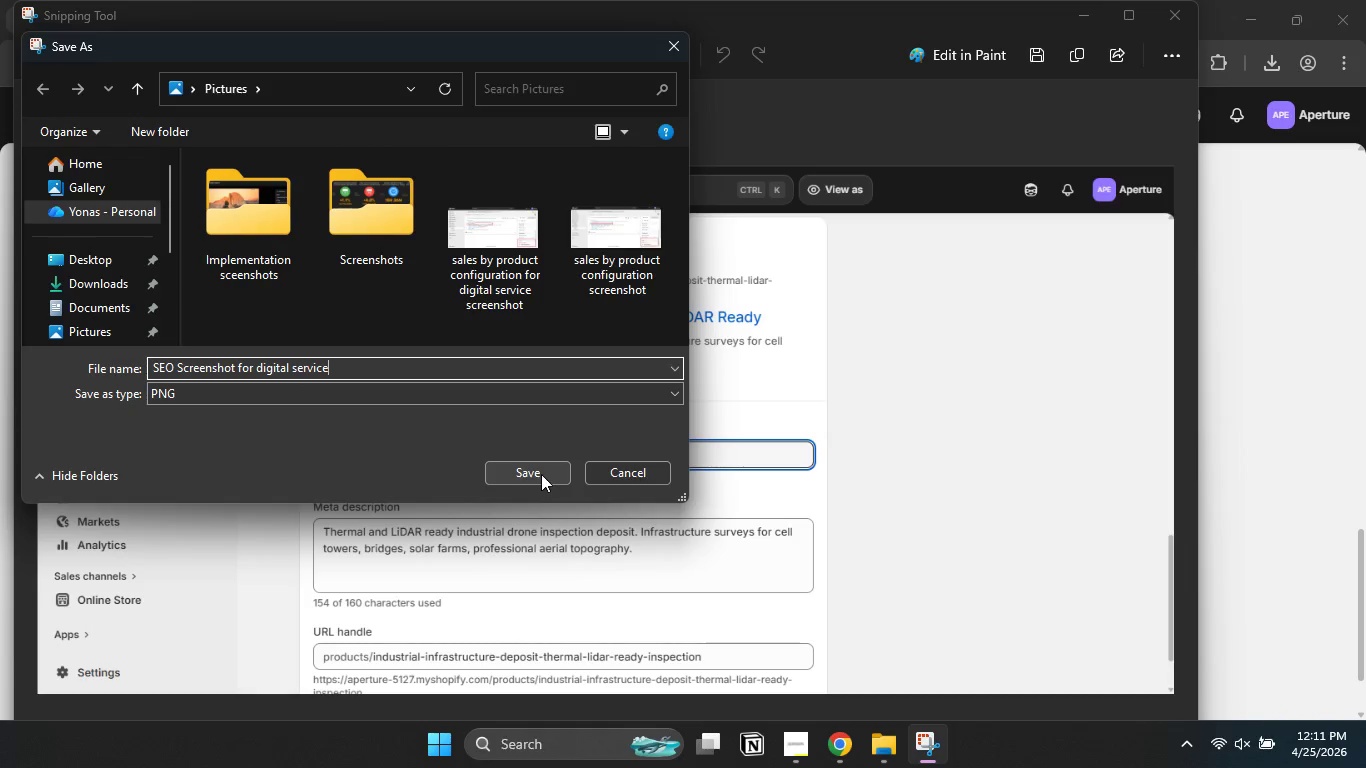 
left_click([541, 474])
 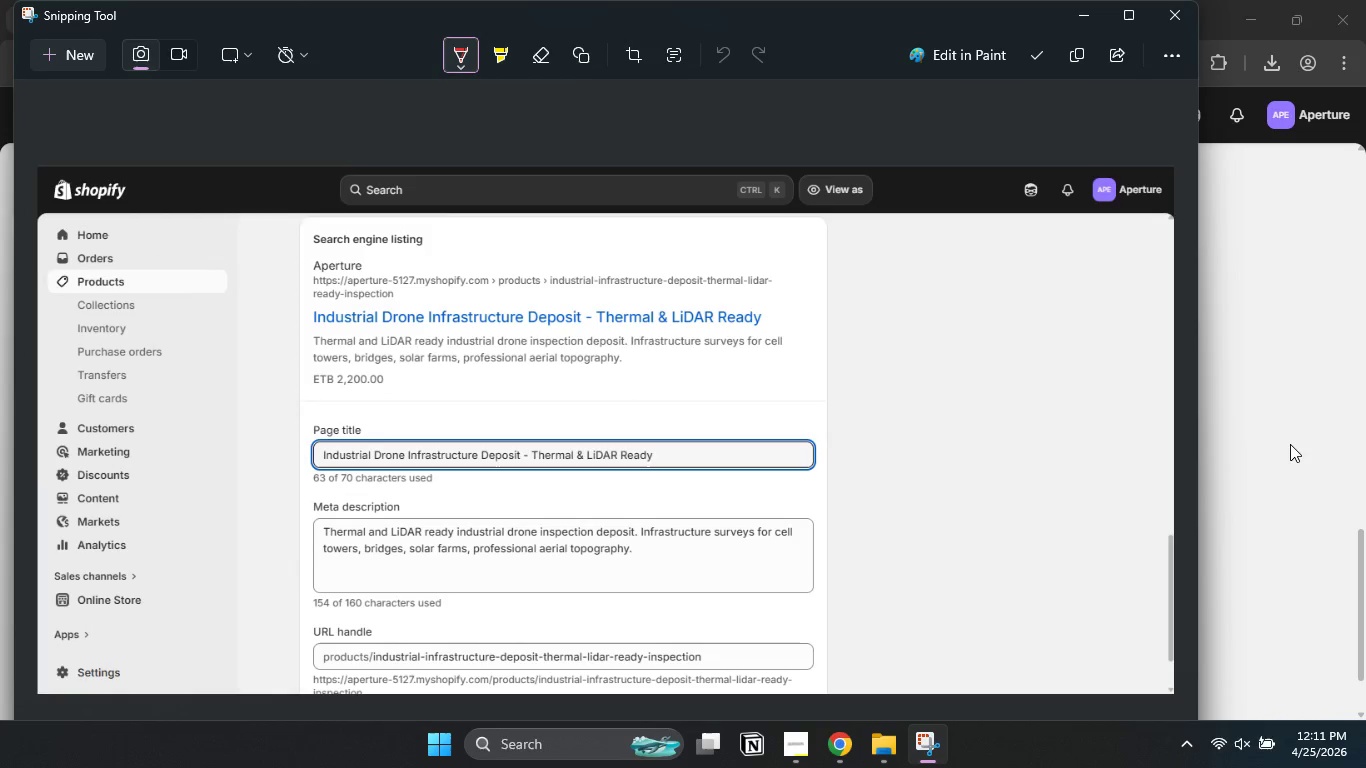 
left_click([1290, 444])
 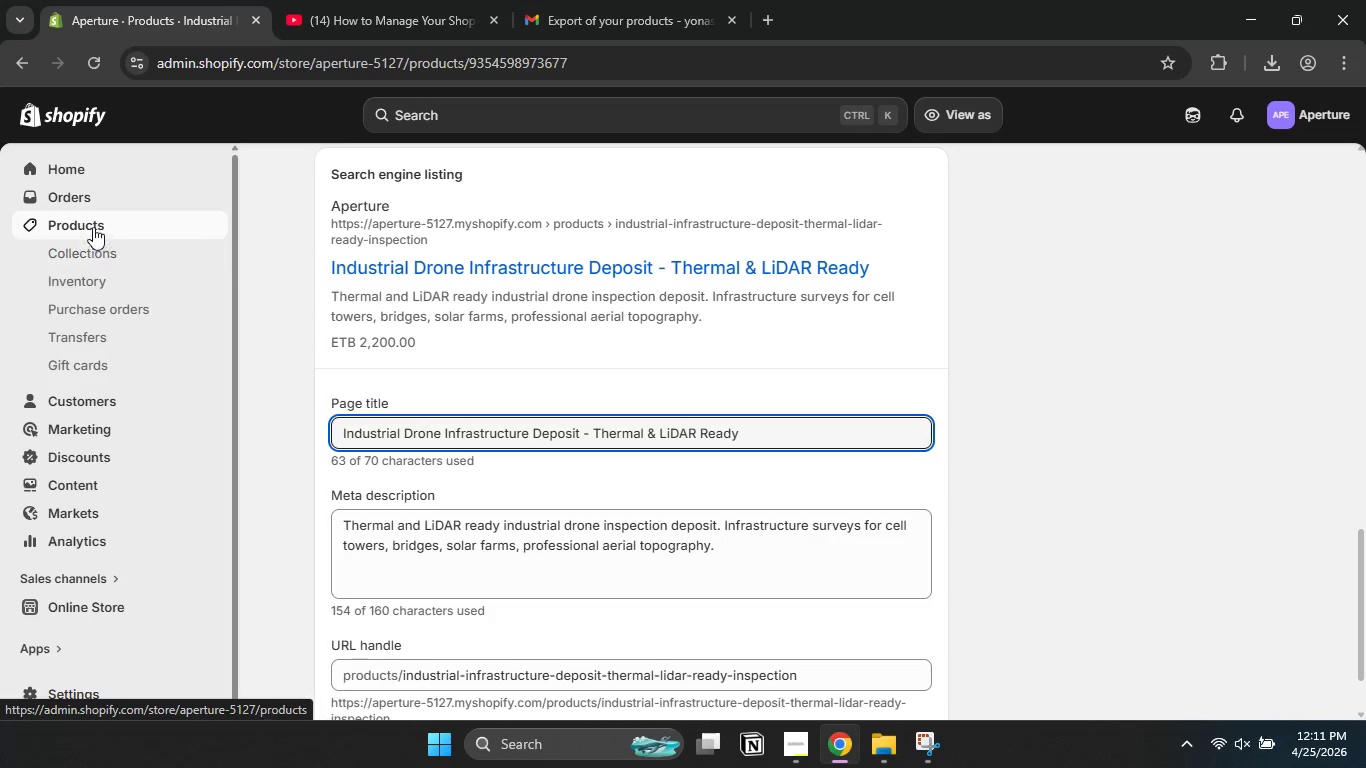 
left_click([93, 225])
 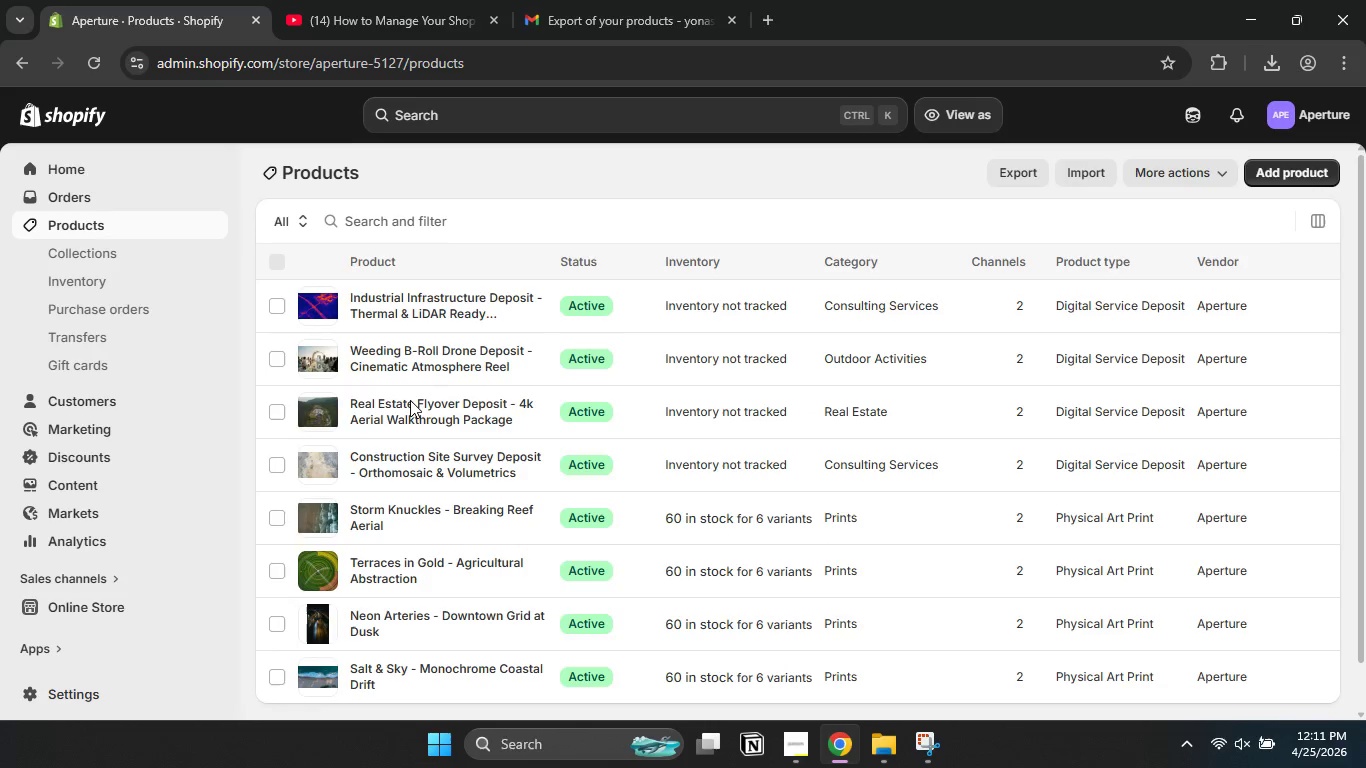 
scroll: coordinate [410, 400], scroll_direction: down, amount: 3.0
 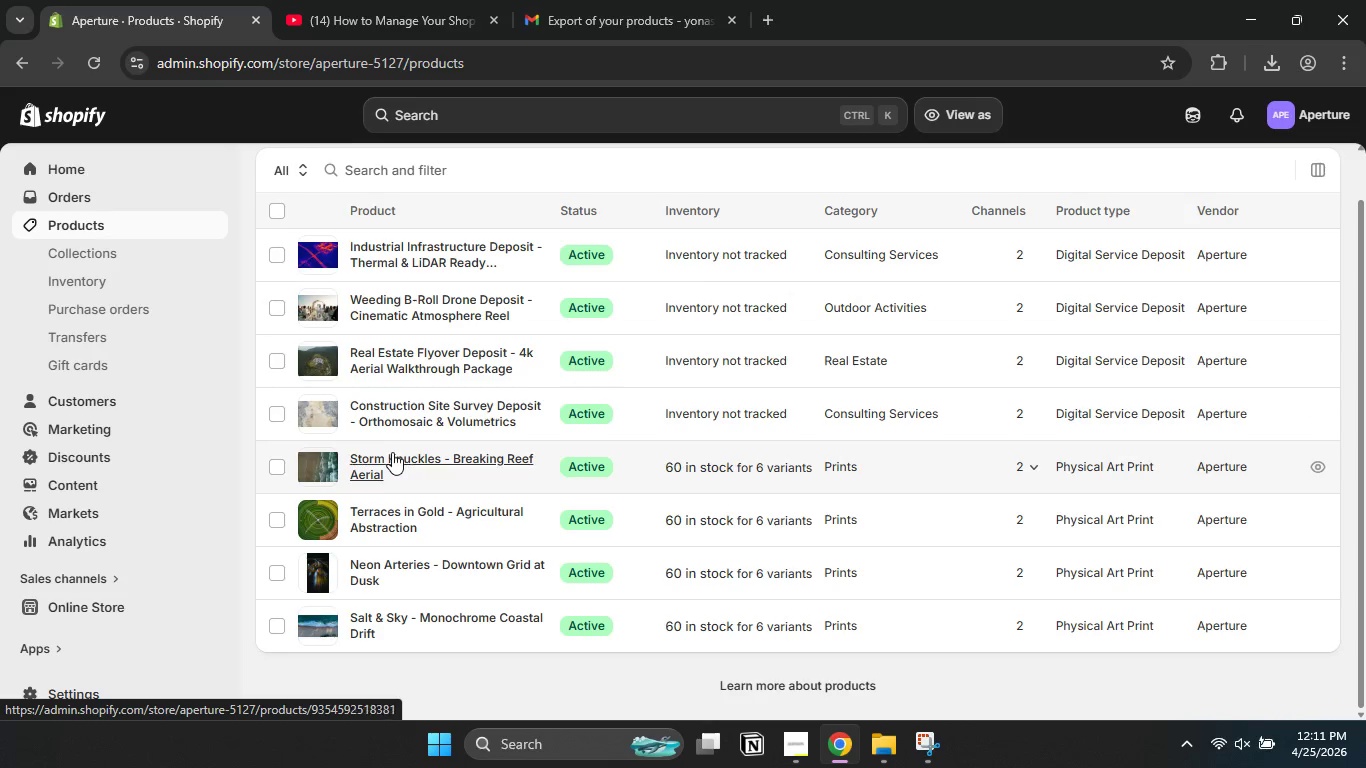 
left_click([392, 452])
 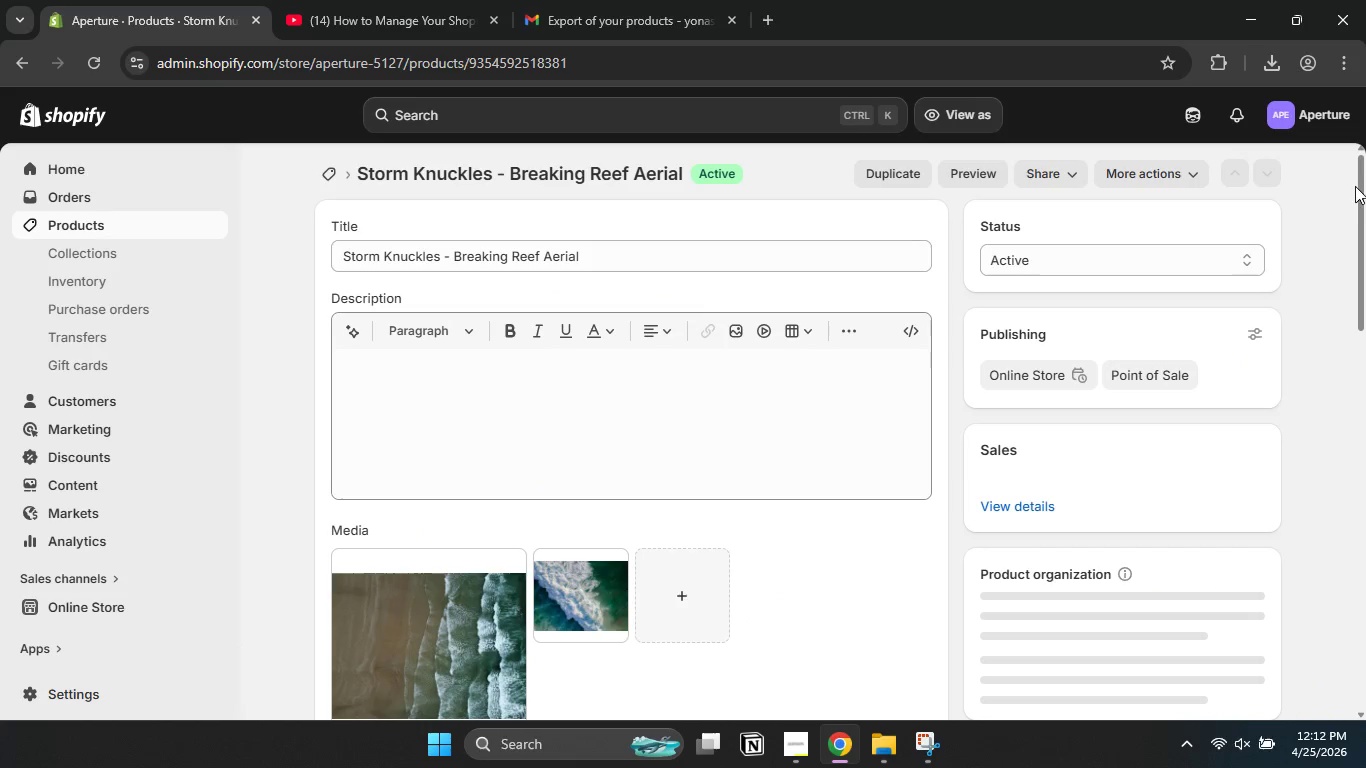 
left_click_drag(start_coordinate=[1361, 208], to_coordinate=[1345, 682])
 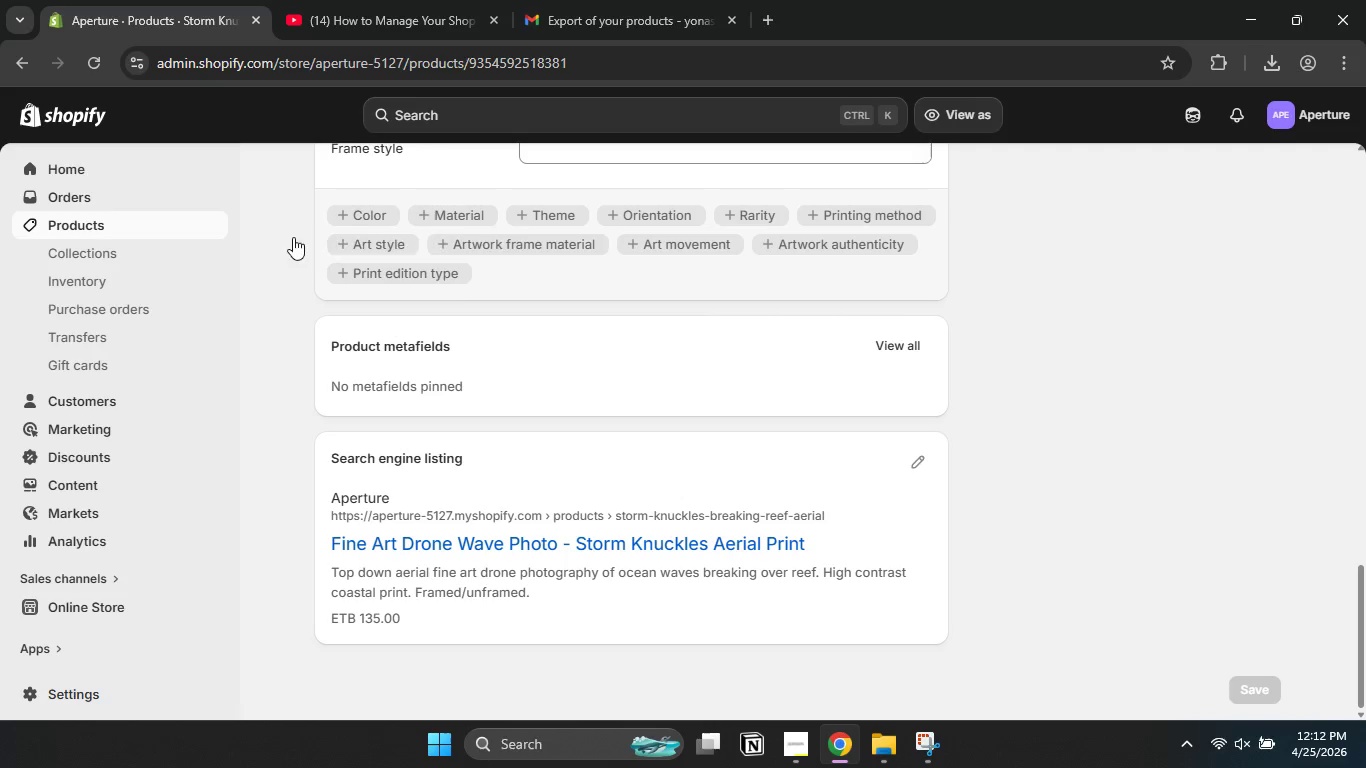 
left_click([81, 227])
 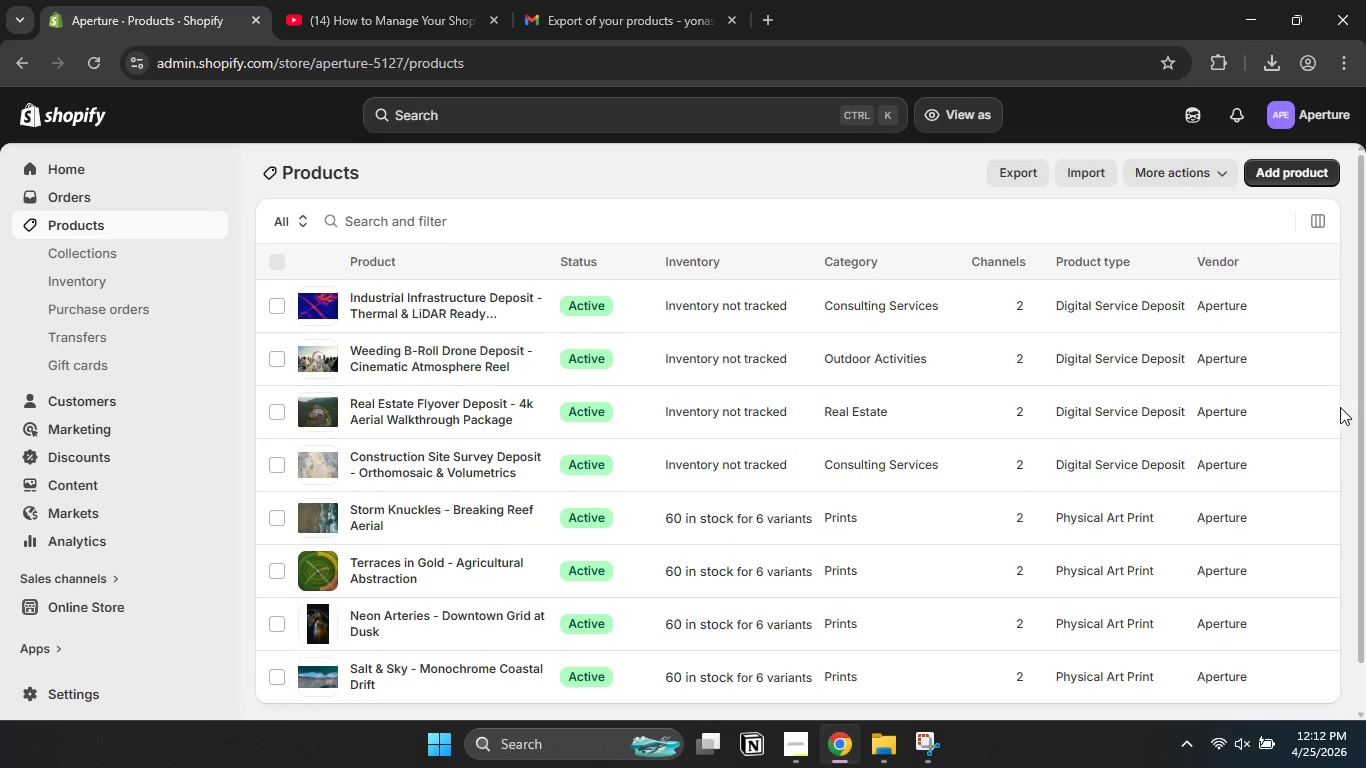 
left_click_drag(start_coordinate=[1365, 375], to_coordinate=[1363, 600])
 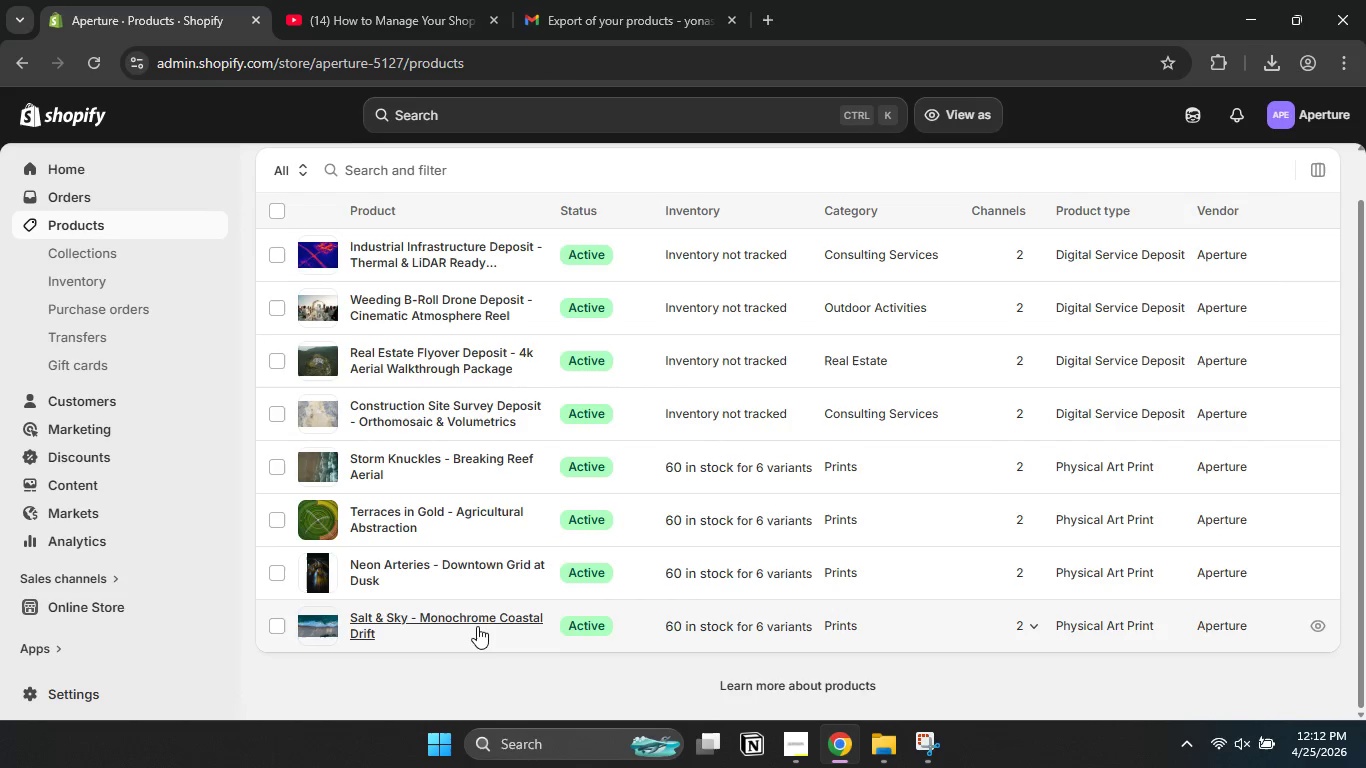 
left_click([473, 621])
 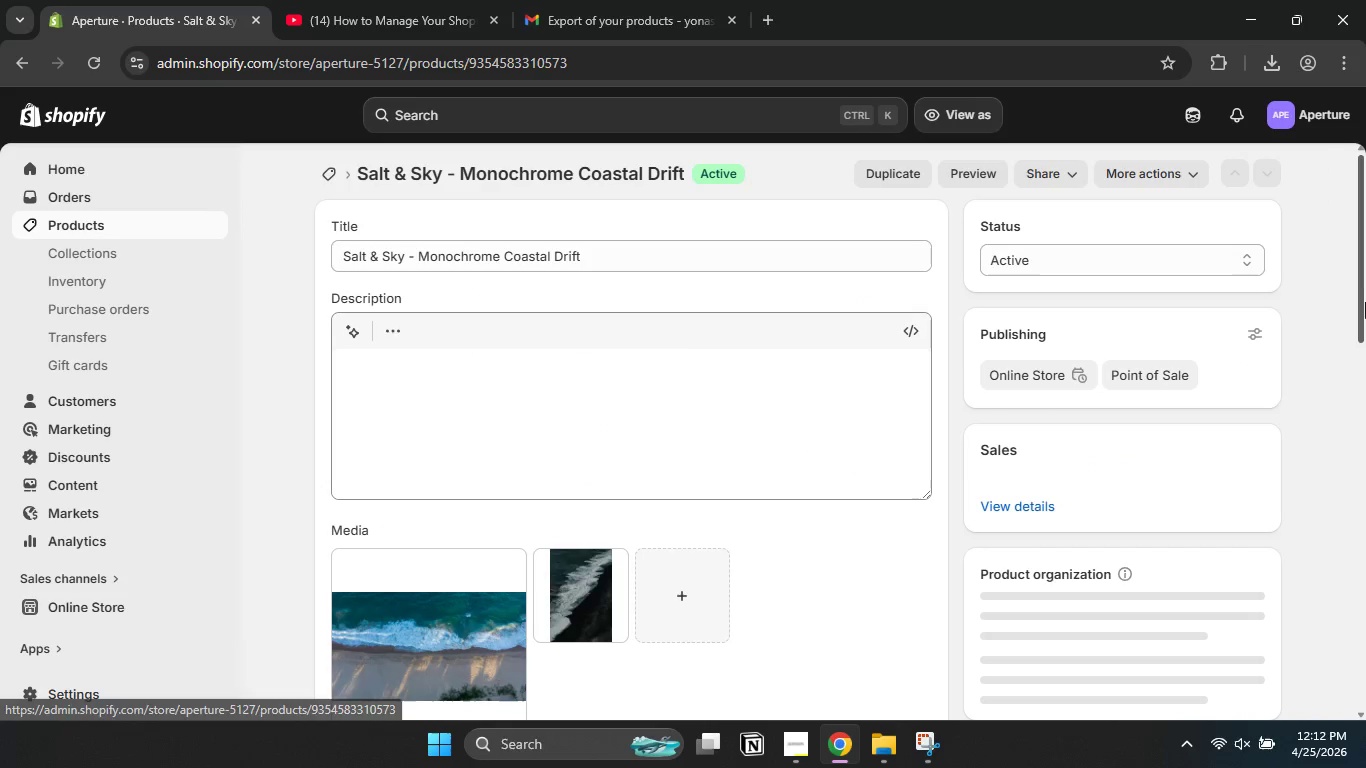 
left_click_drag(start_coordinate=[1358, 282], to_coordinate=[1356, 767])
 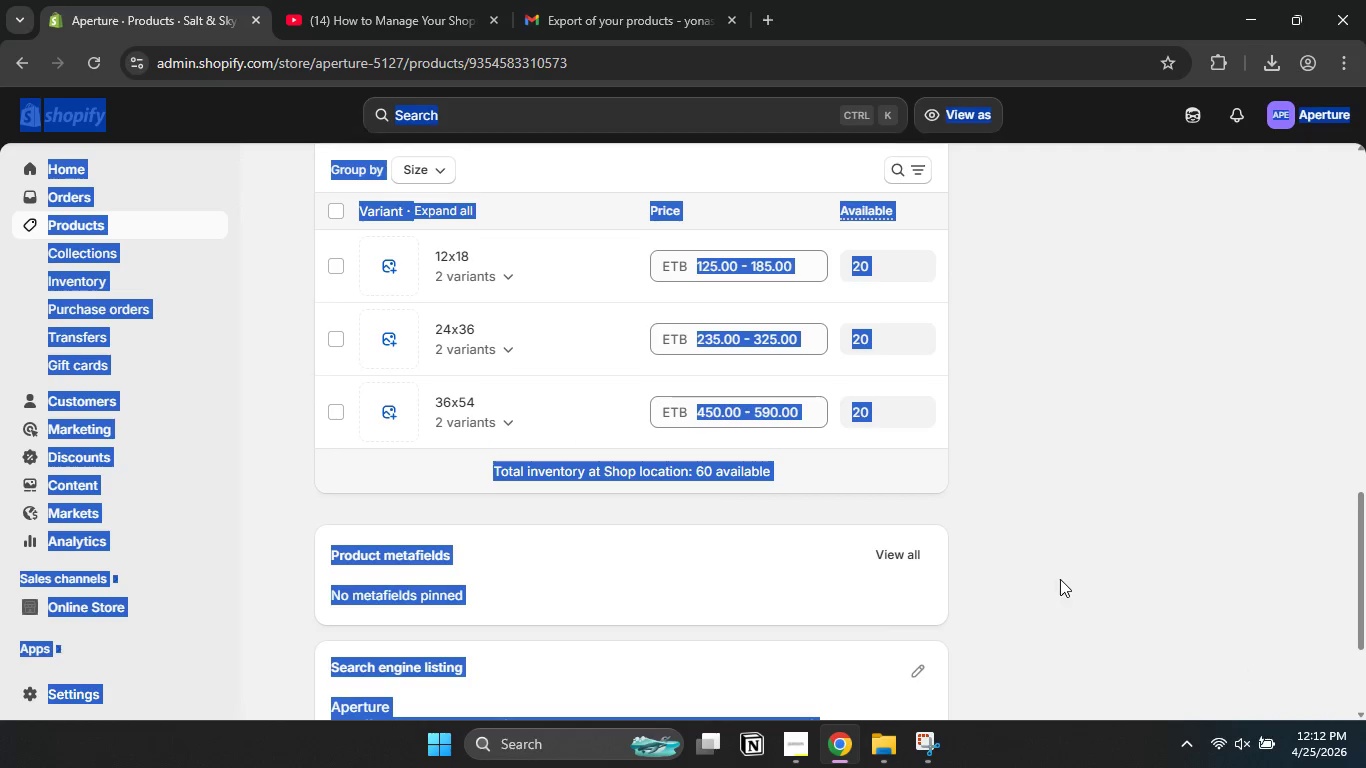 
left_click([1213, 521])
 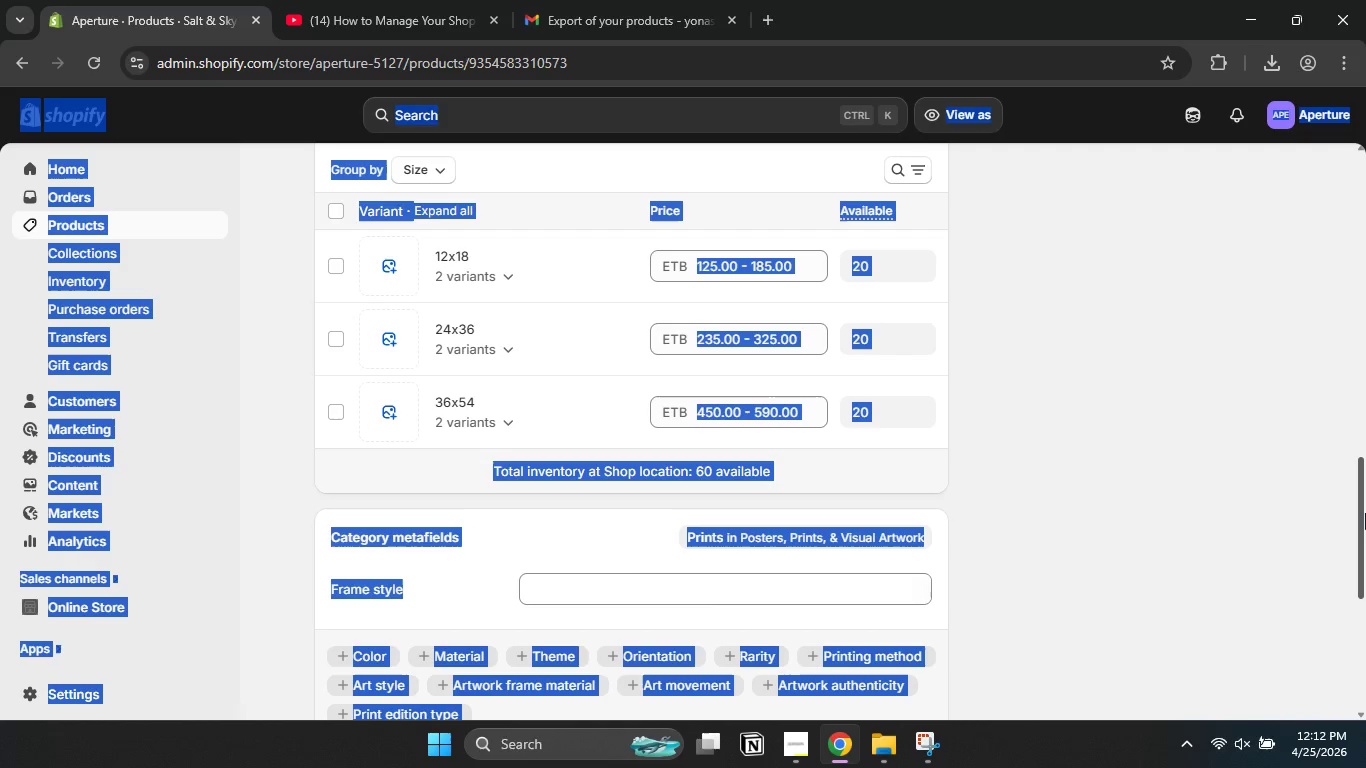 
left_click_drag(start_coordinate=[1365, 513], to_coordinate=[1362, 692])
 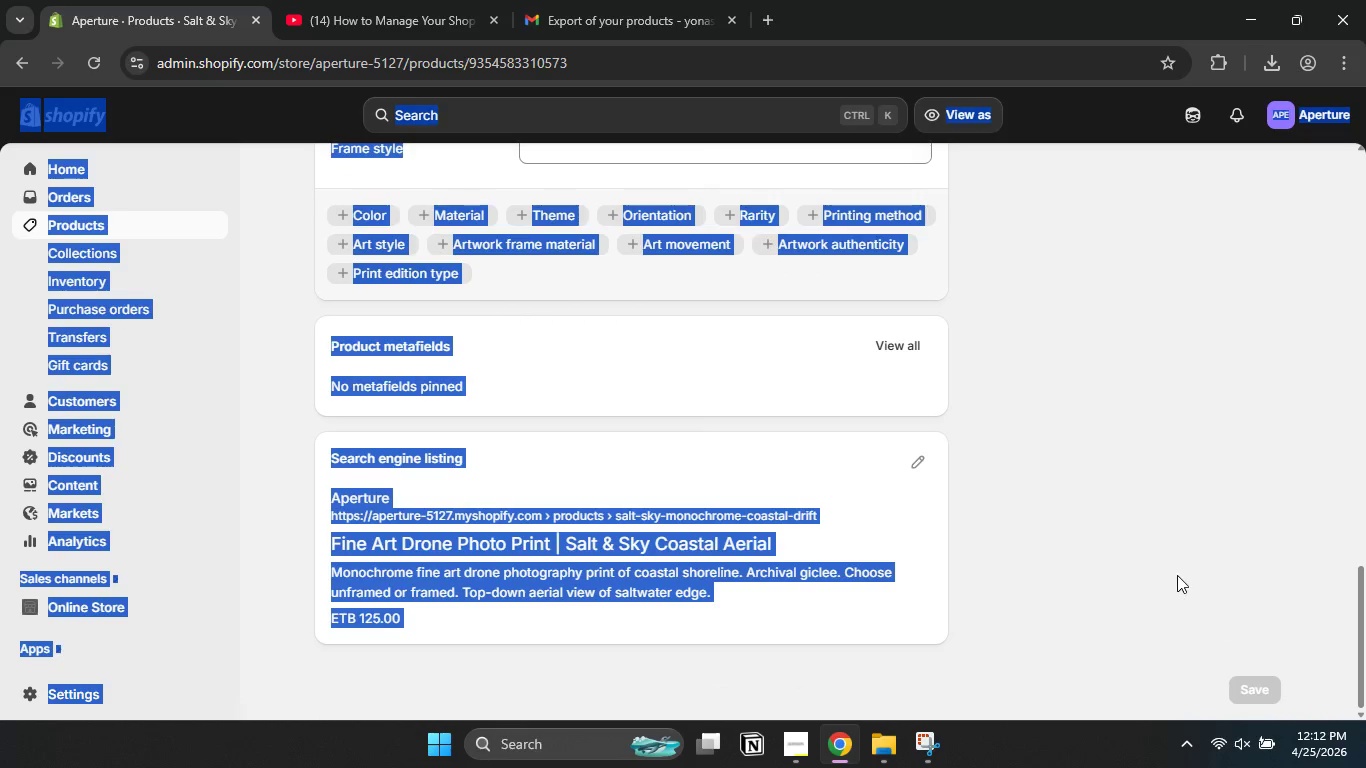 
left_click([1177, 575])
 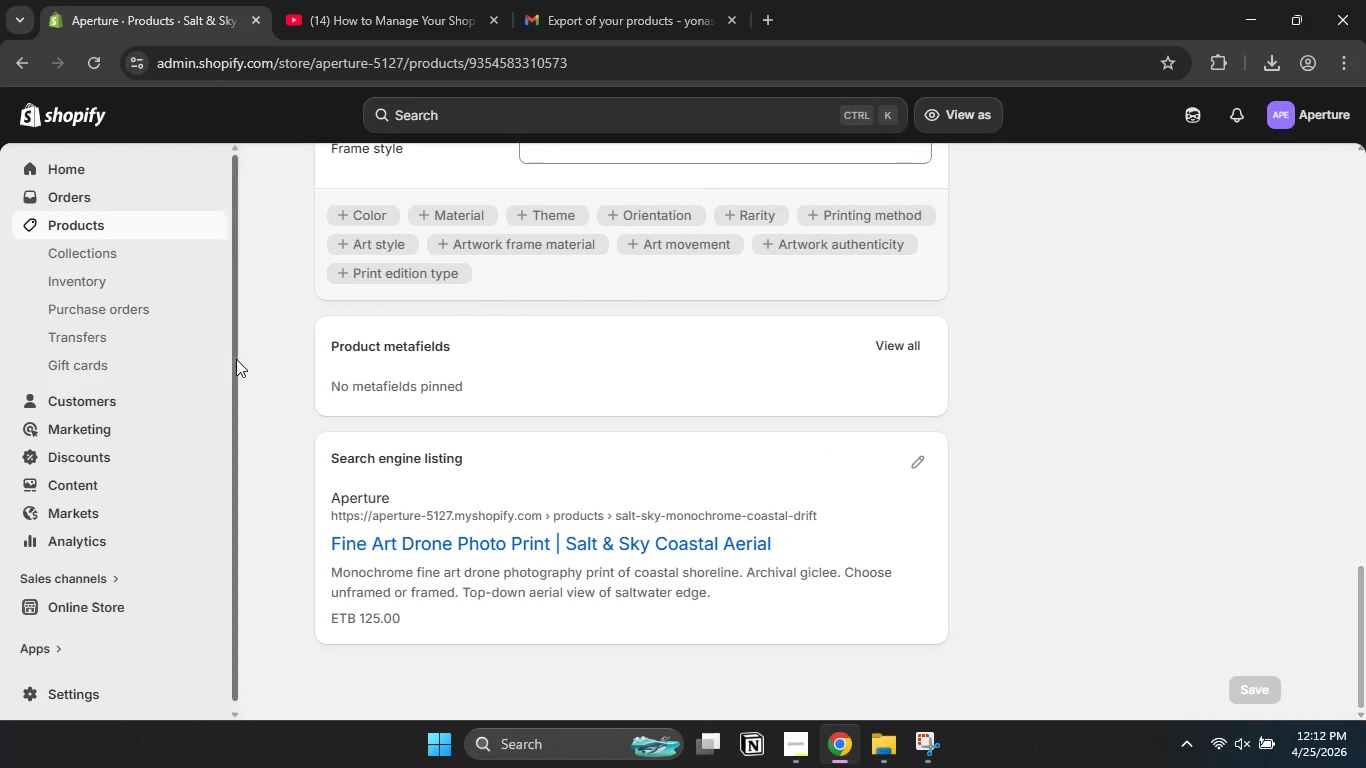 
left_click([127, 229])
 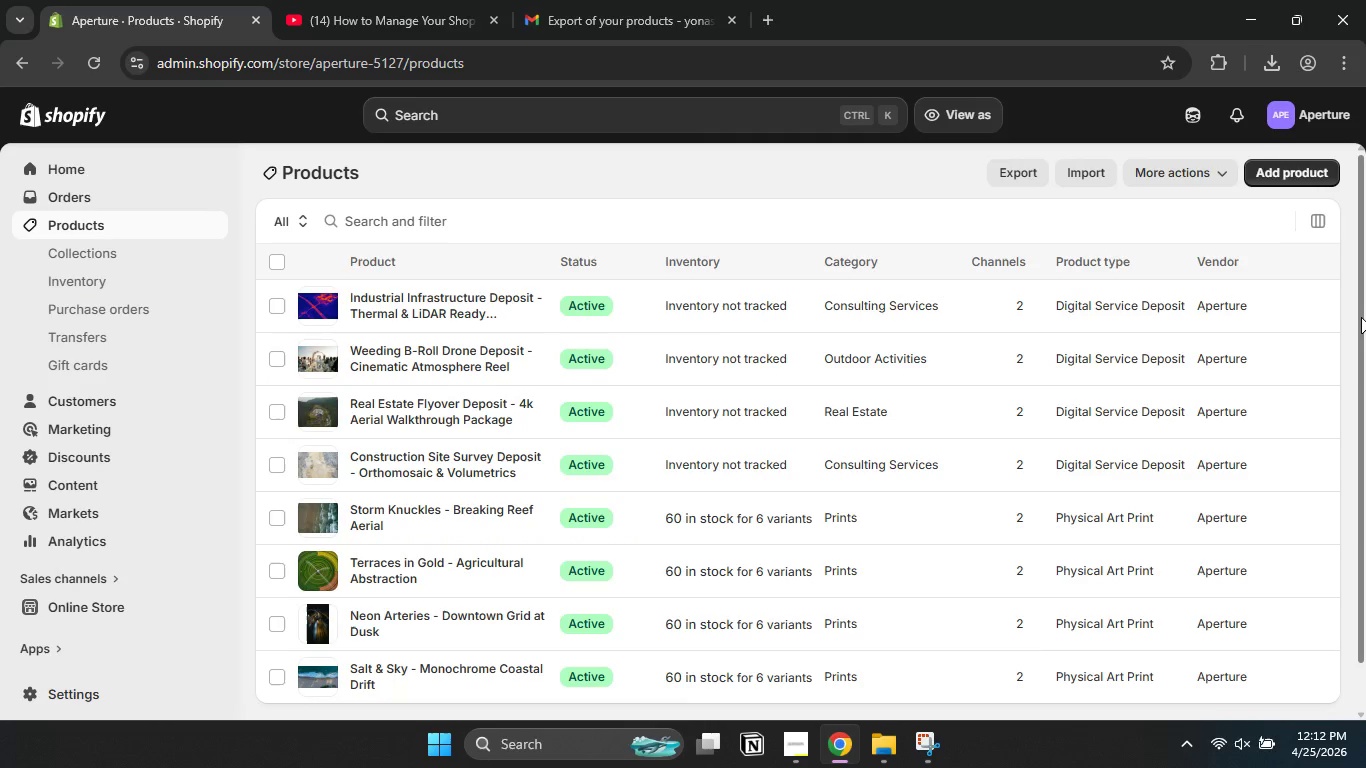 
left_click_drag(start_coordinate=[1361, 316], to_coordinate=[1365, 478])
 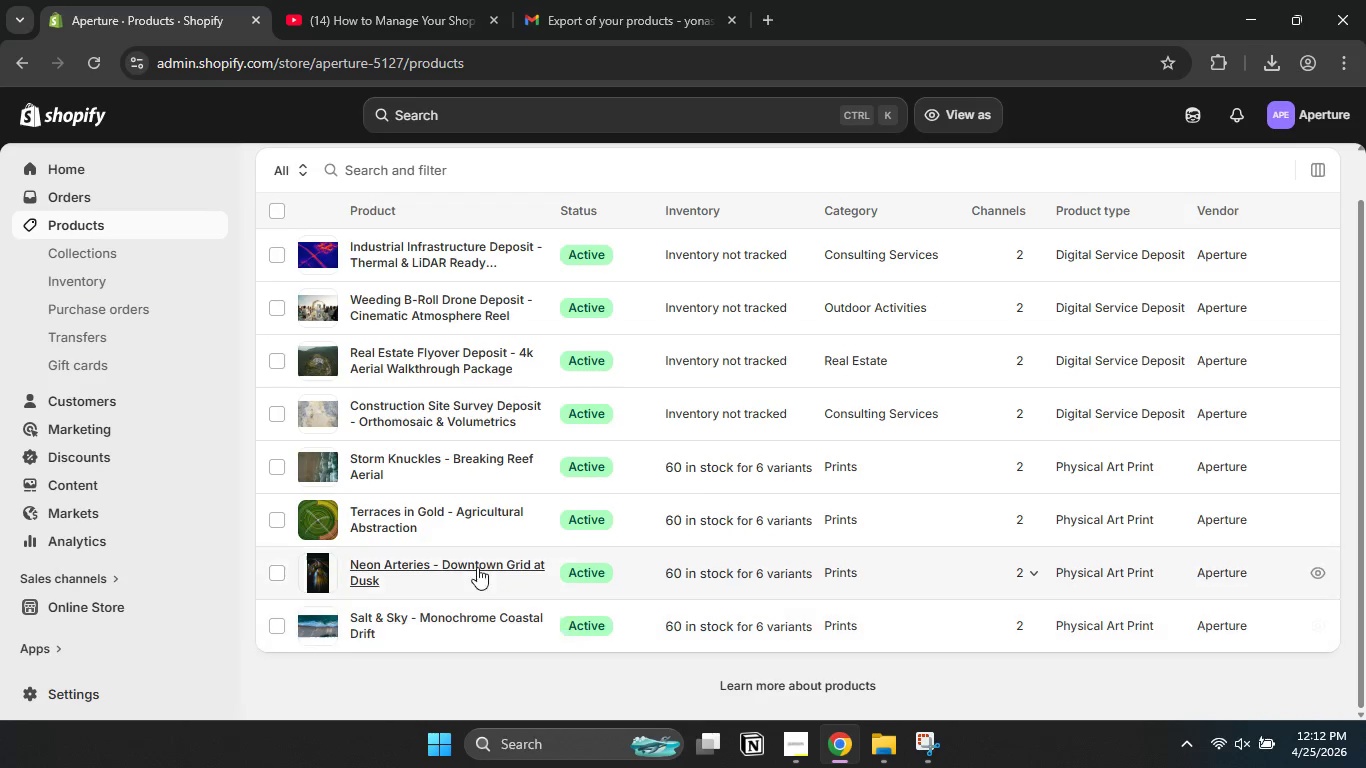 
left_click([476, 567])
 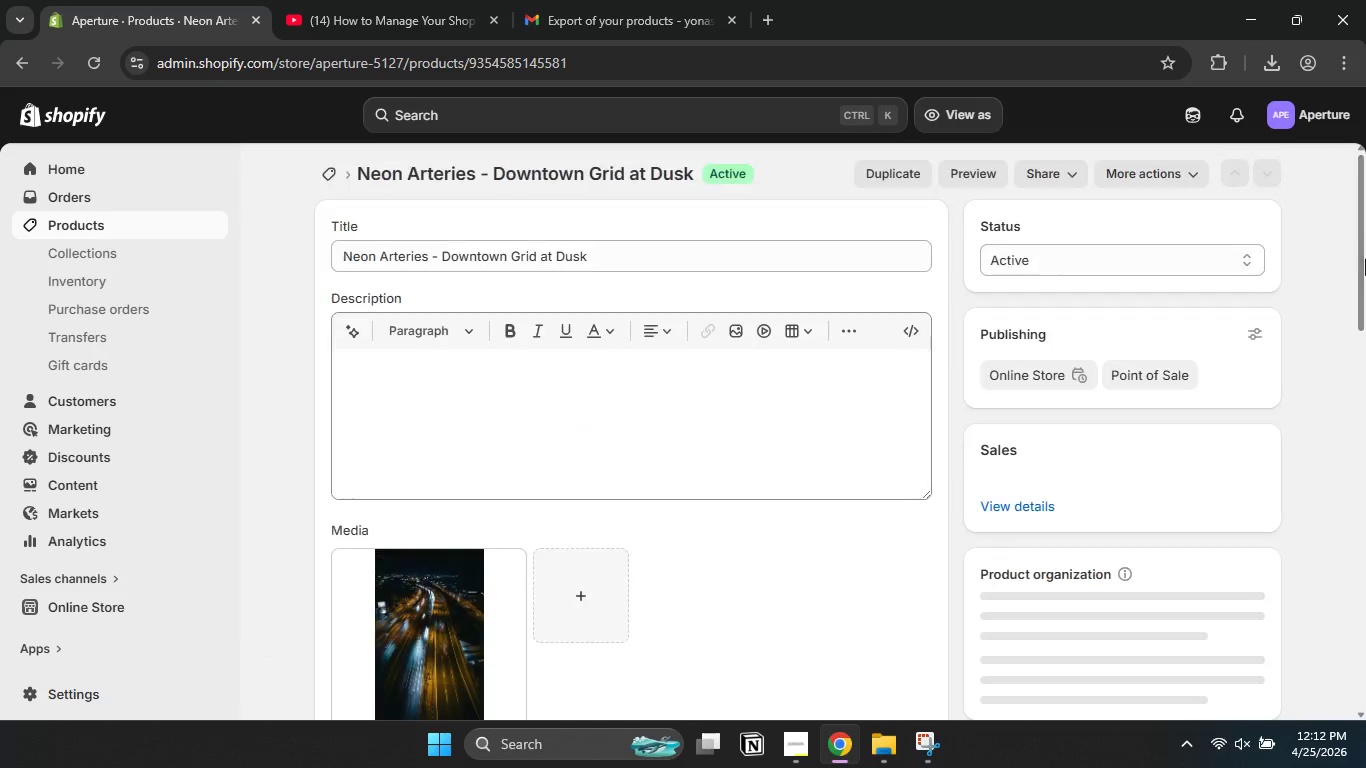 
left_click_drag(start_coordinate=[1364, 254], to_coordinate=[1324, 686])
 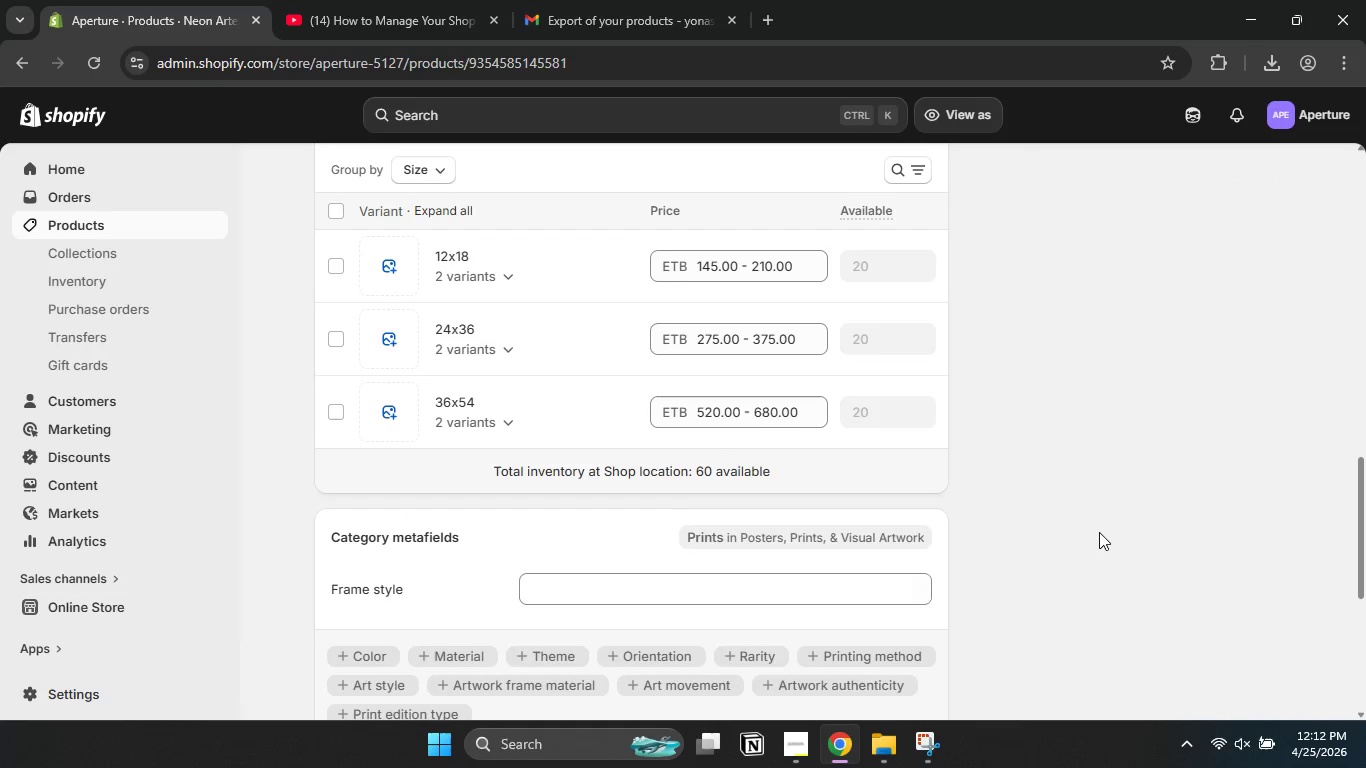 
scroll: coordinate [1099, 532], scroll_direction: down, amount: 12.0
 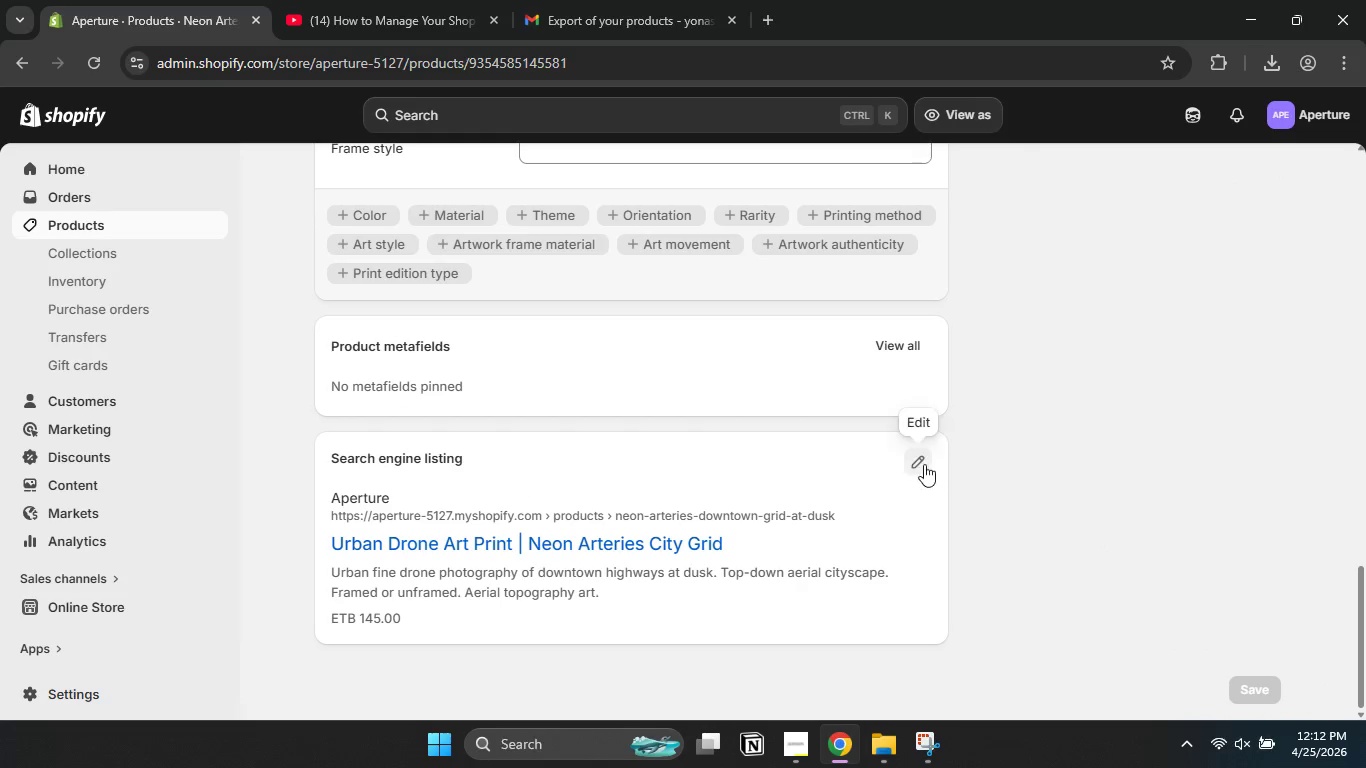 
left_click([920, 463])
 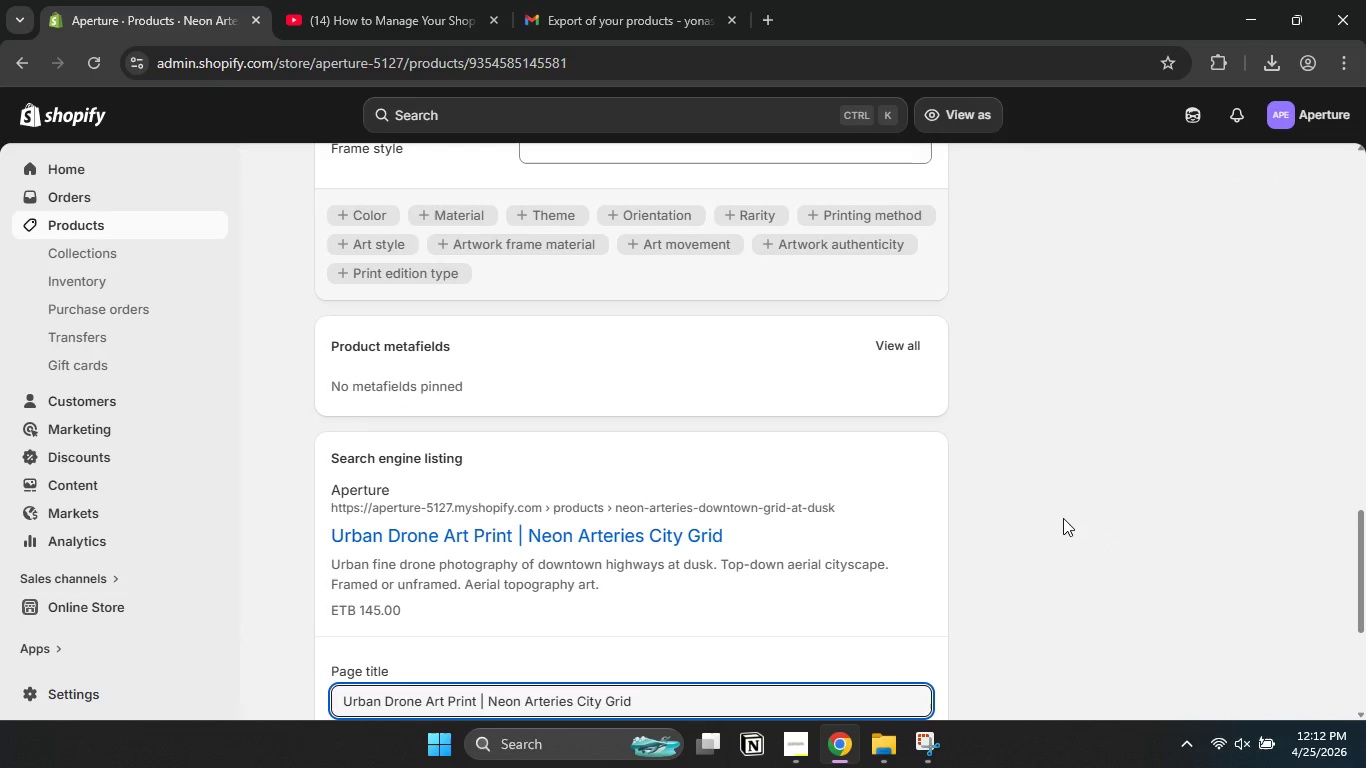 
scroll: coordinate [1063, 518], scroll_direction: down, amount: 3.0
 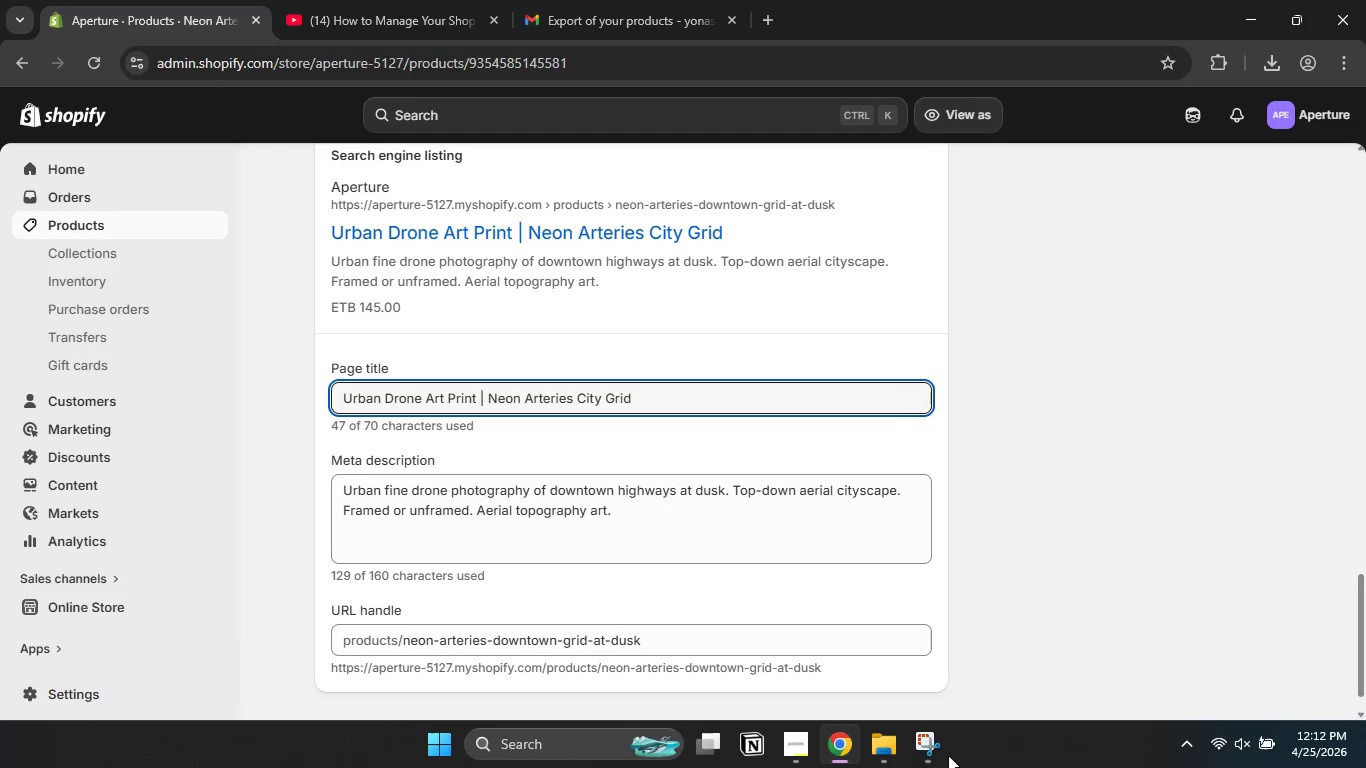 
left_click([938, 761])
 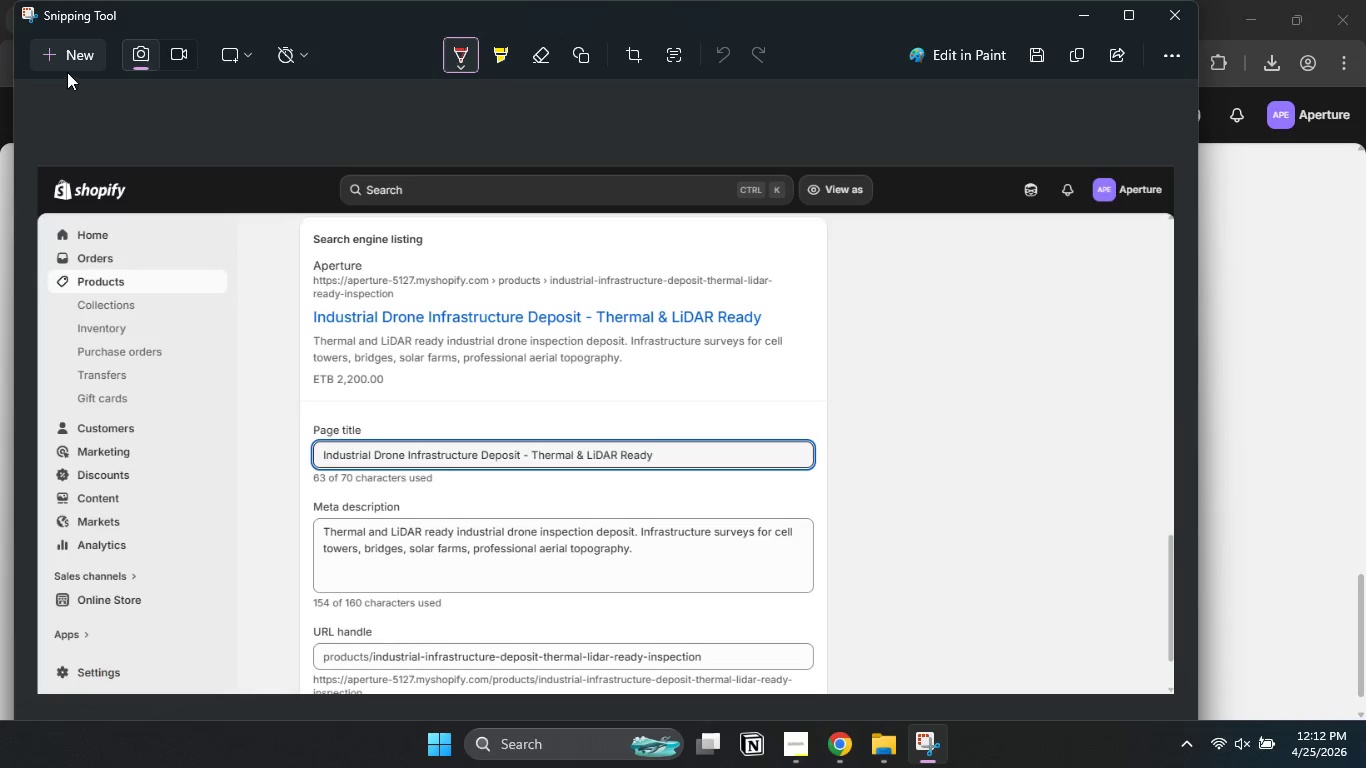 
left_click([67, 58])
 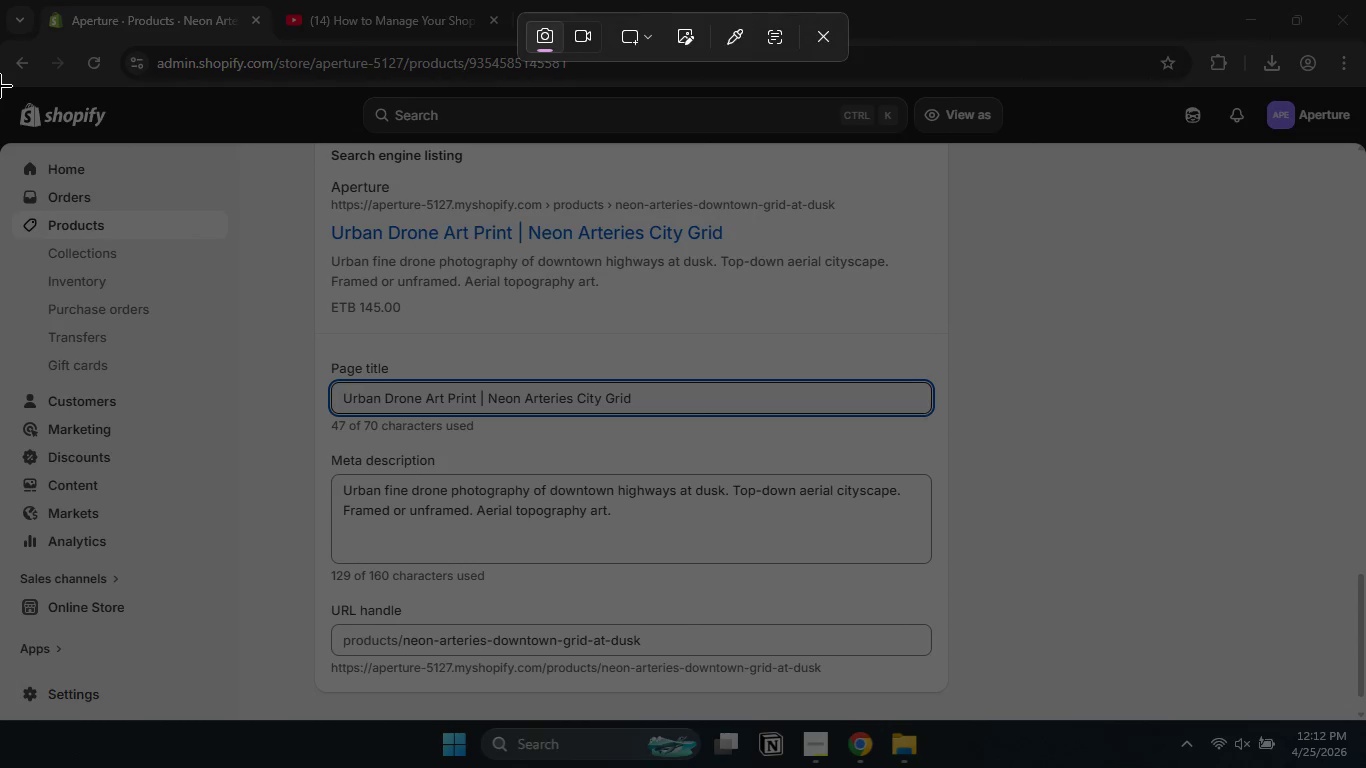 
left_click_drag(start_coordinate=[0, 90], to_coordinate=[1365, 722])
 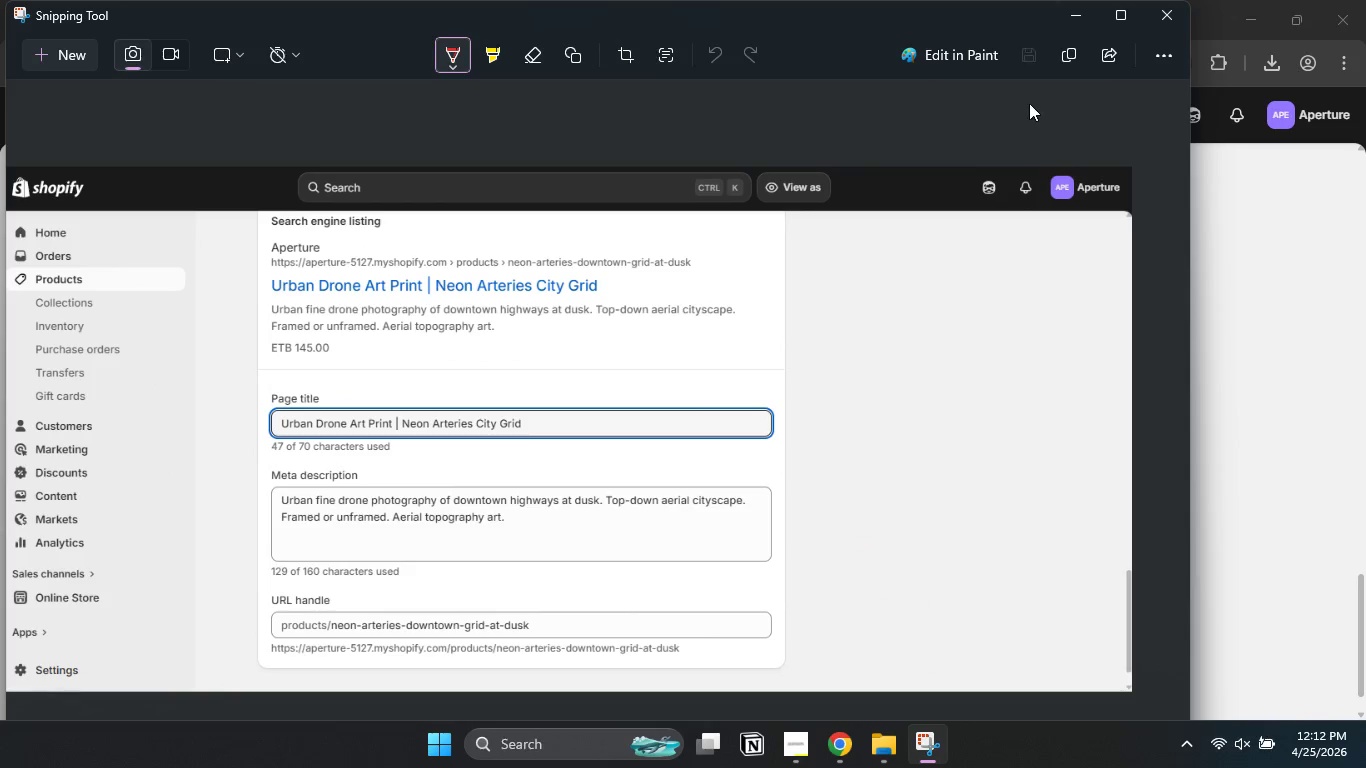 
left_click([1031, 57])
 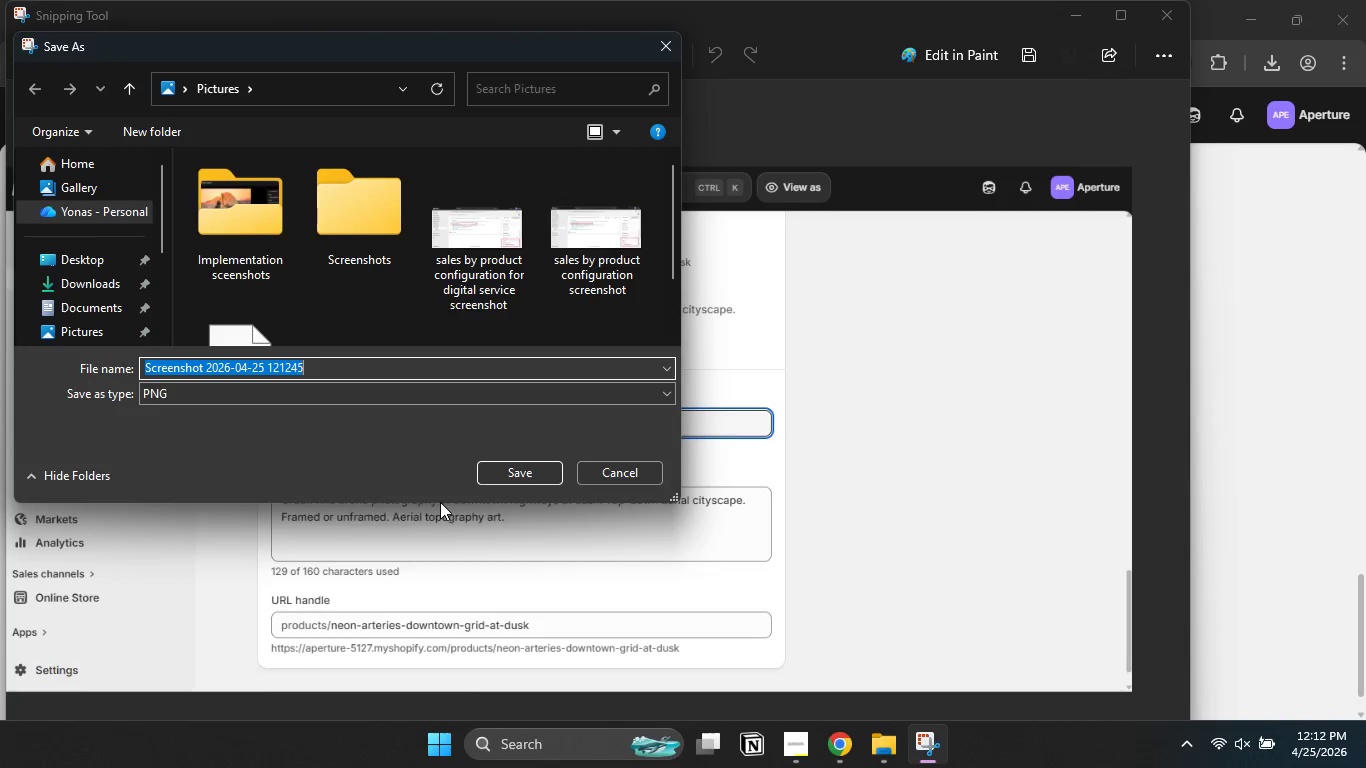 
wait(5.08)
 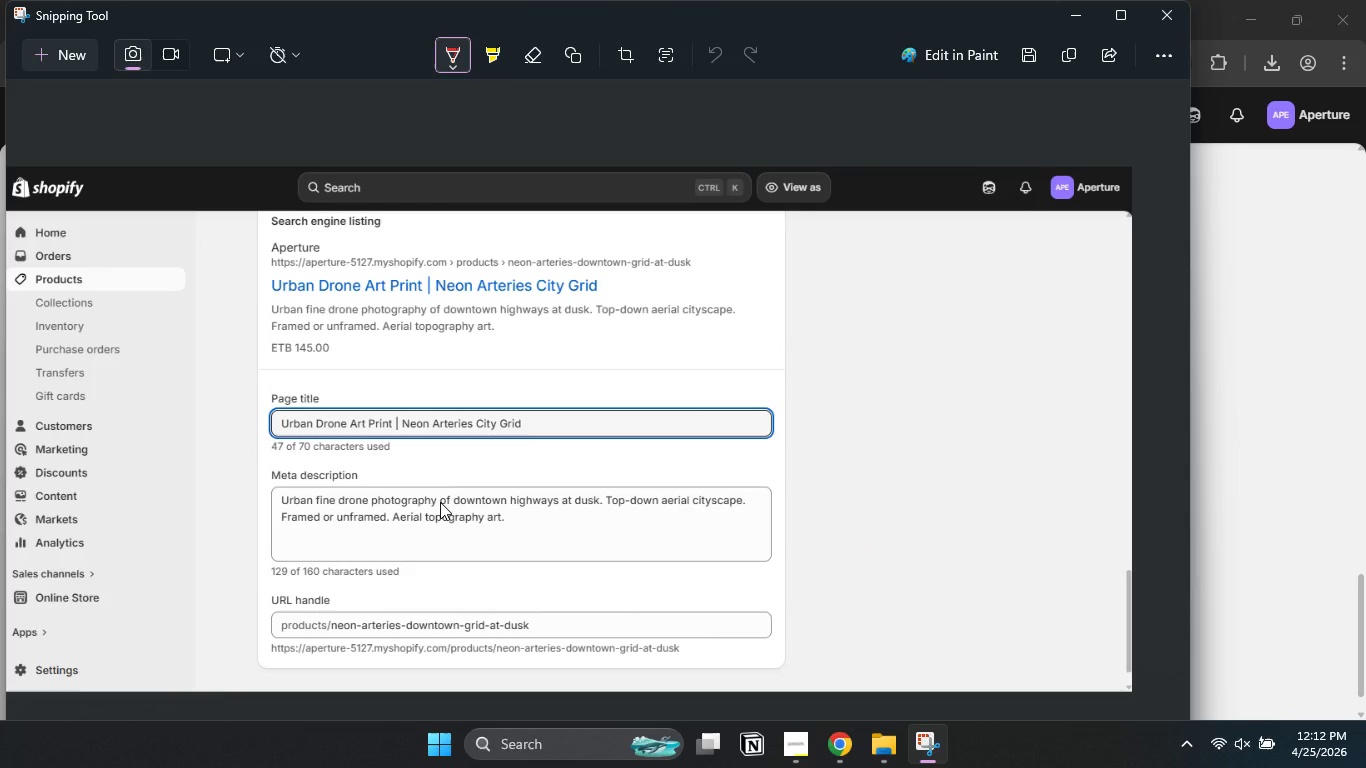 
hold_key(key=ShiftLeft, duration=0.53)